 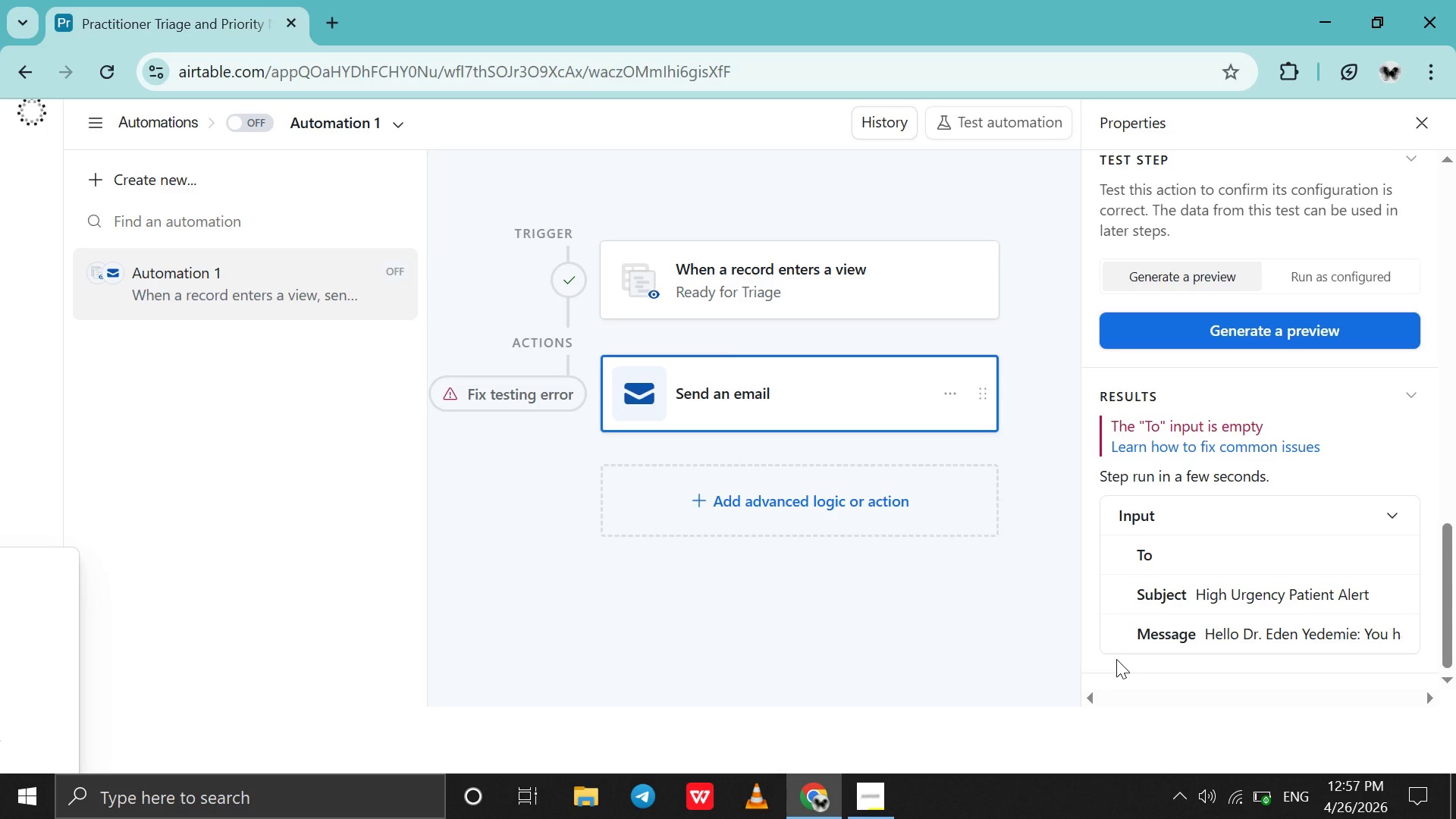 
scroll: coordinate [1116, 659], scroll_direction: up, amount: 24.0
 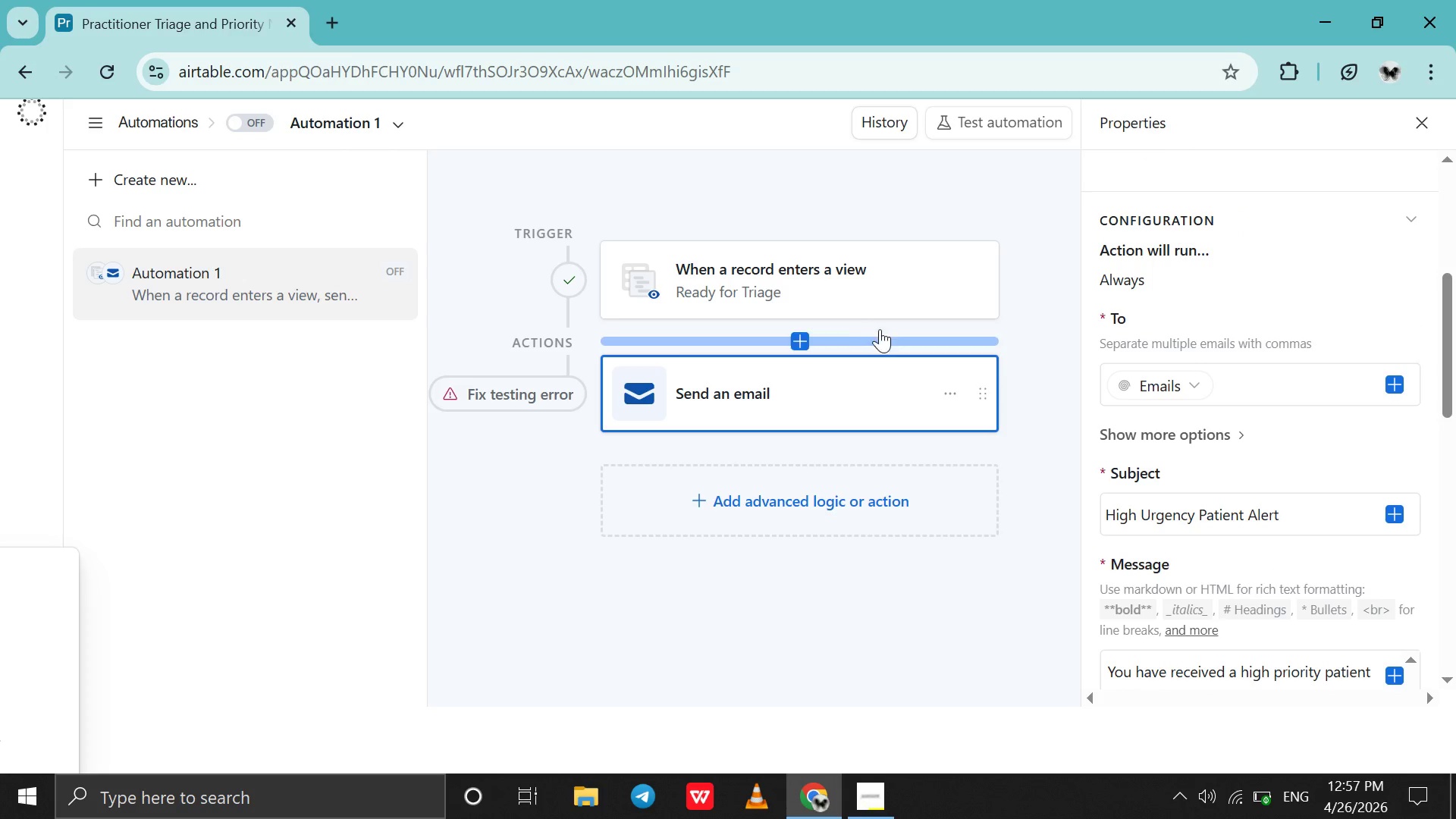 
left_click([856, 297])
 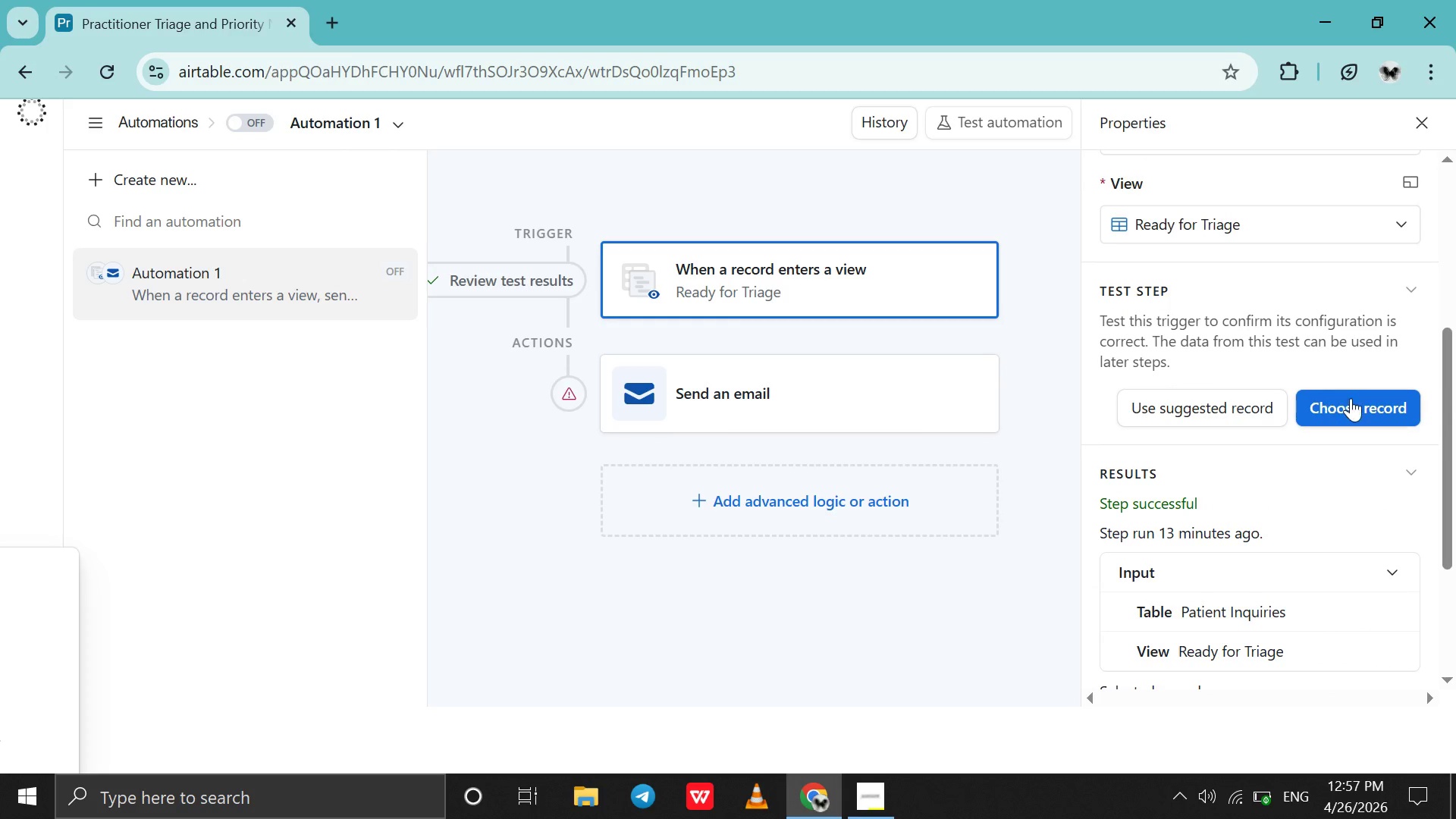 
left_click([1360, 400])
 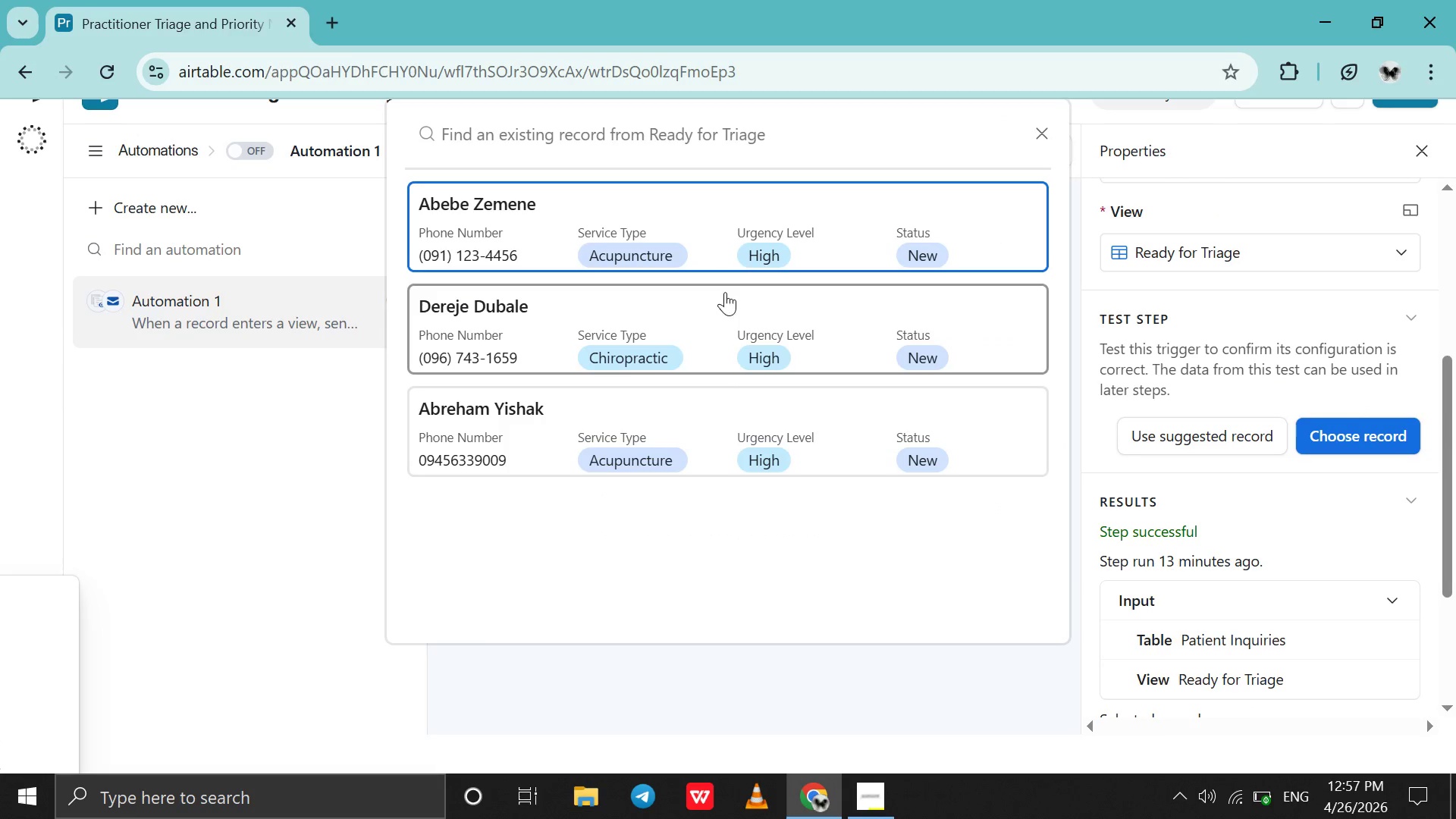 
scroll: coordinate [163, 275], scroll_direction: up, amount: 31.0
 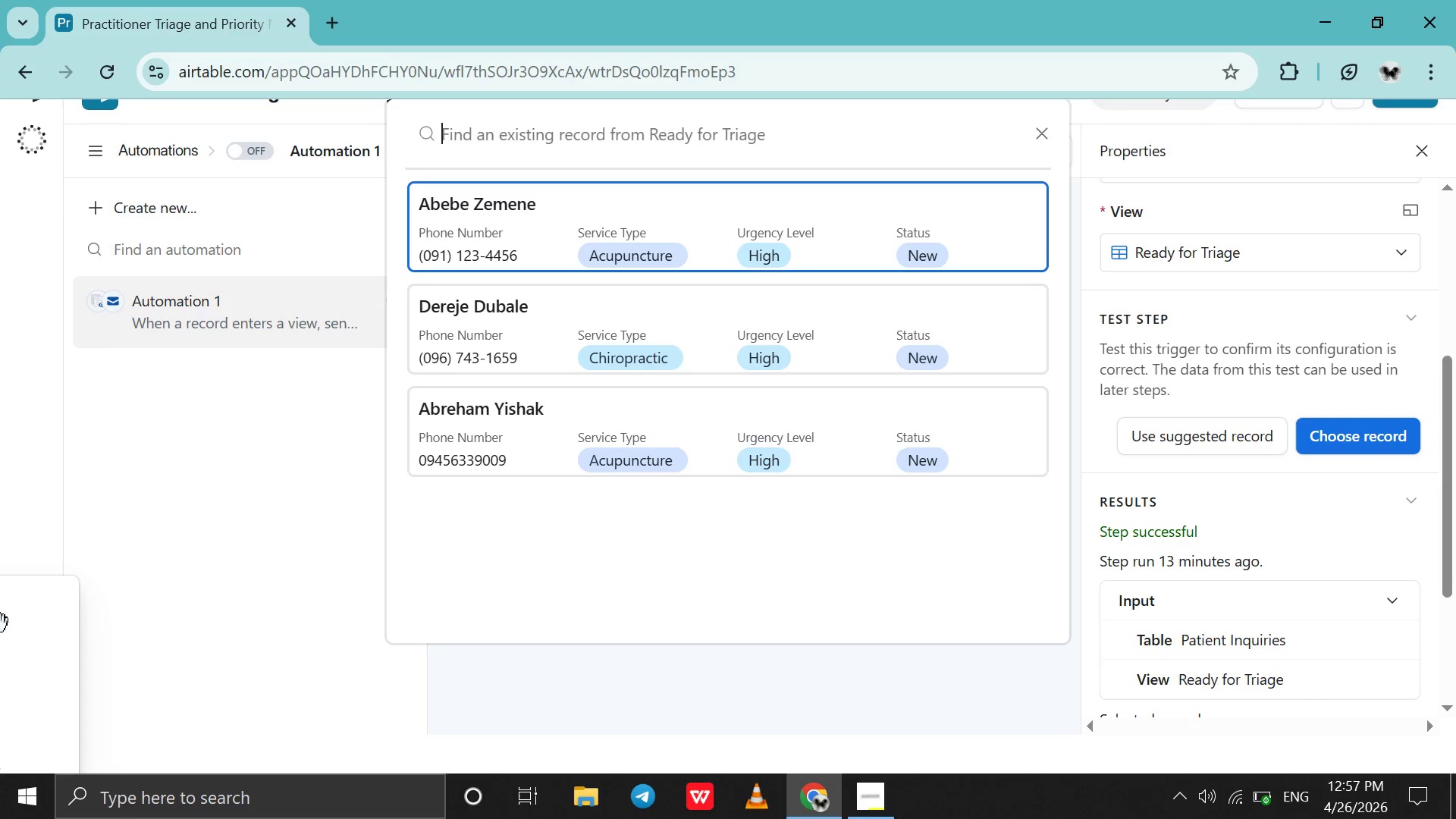 
left_click_drag(start_coordinate=[0, 624], to_coordinate=[108, 556])
 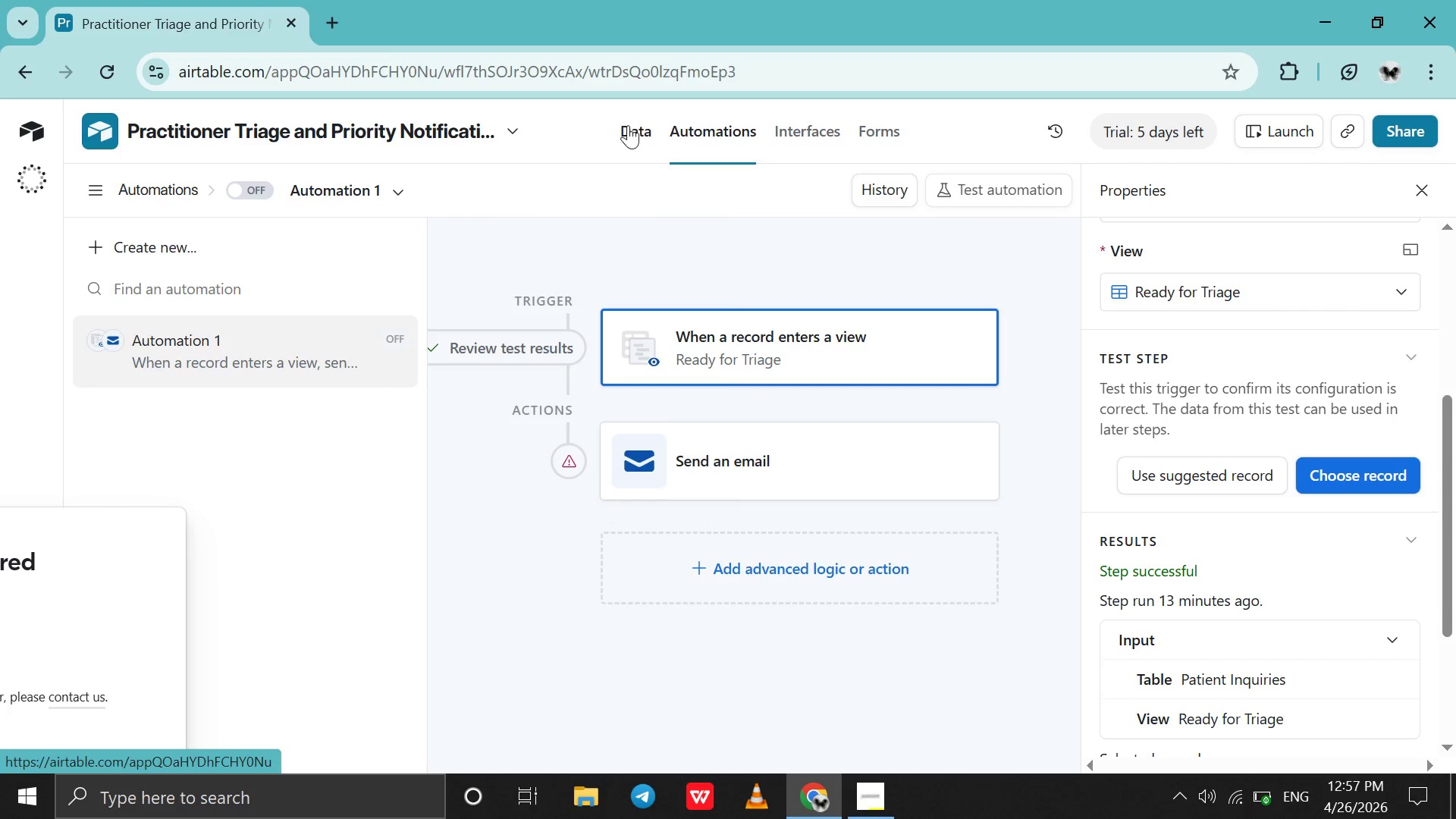 
left_click([629, 129])
 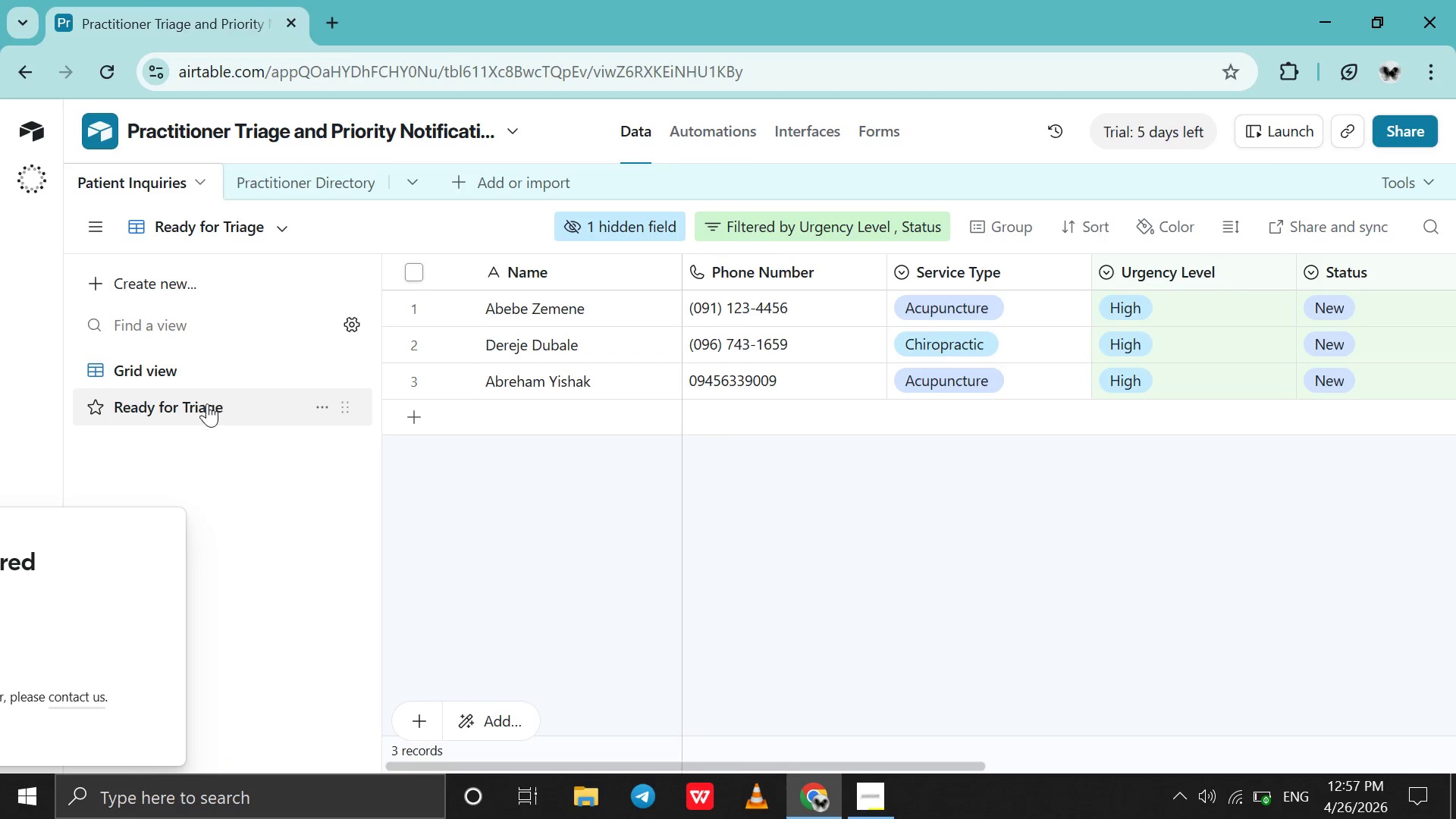 
left_click([213, 375])
 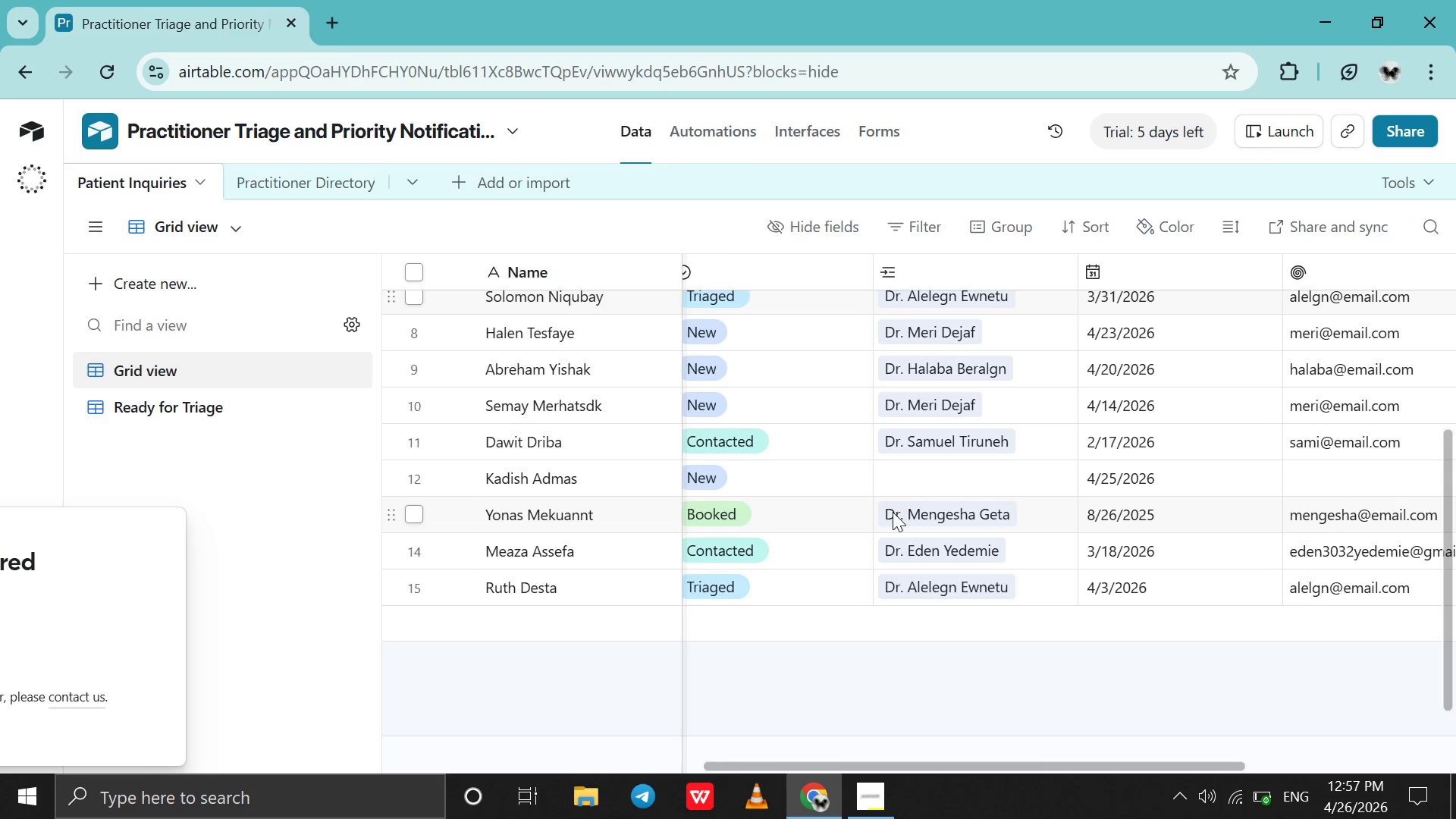 
scroll: coordinate [1003, 471], scroll_direction: up, amount: 11.0
 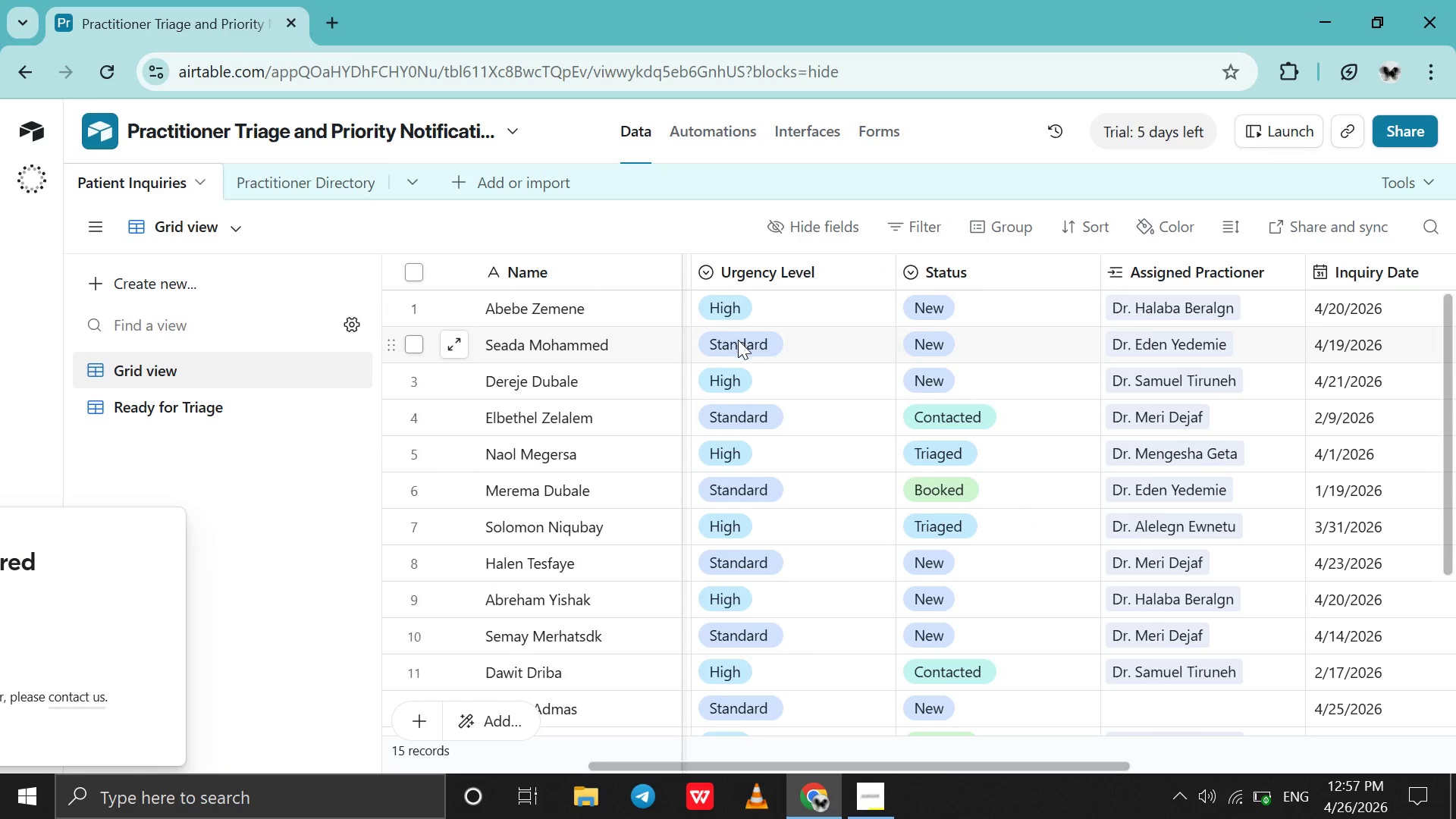 
double_click([738, 340])
 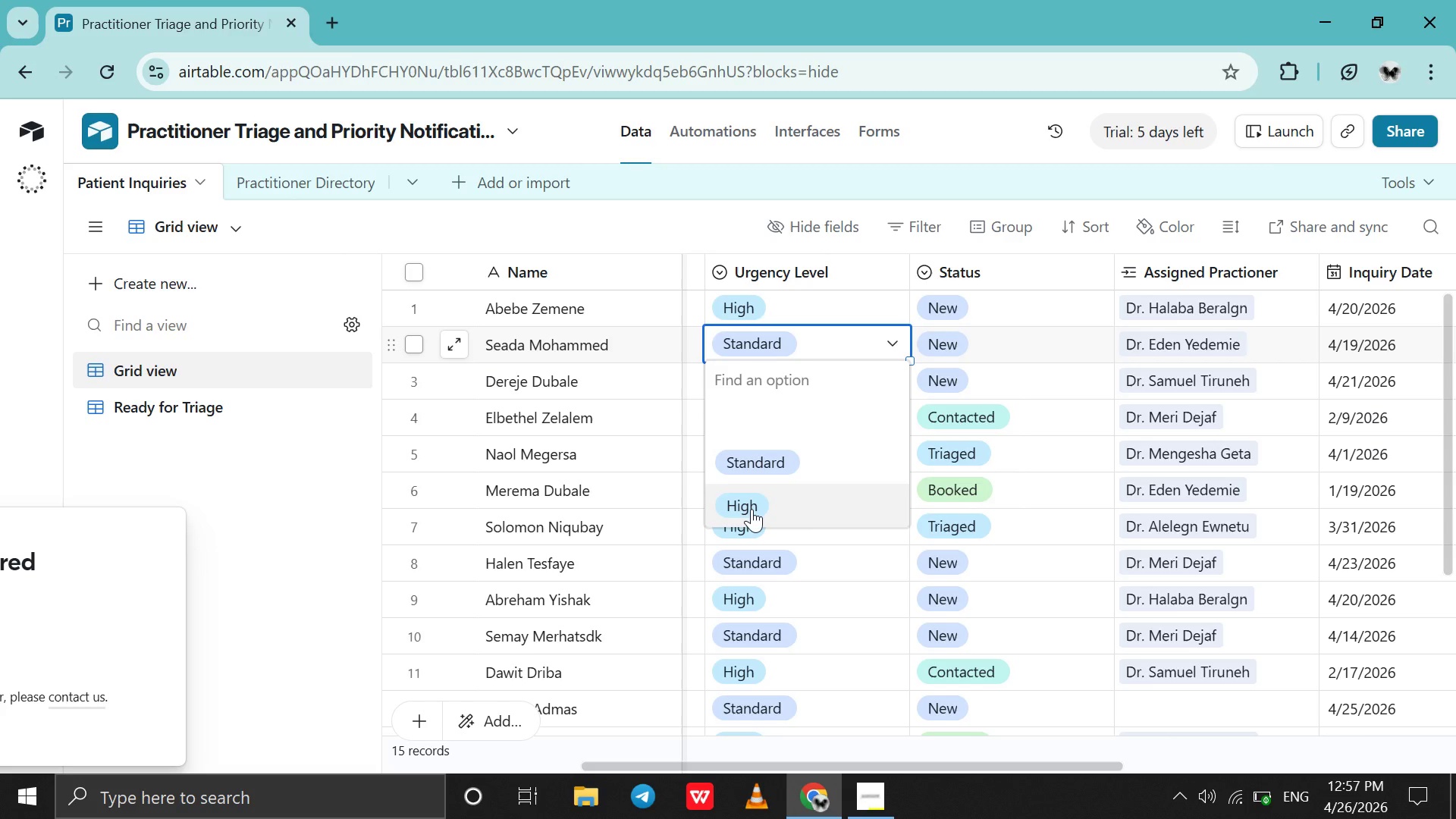 
left_click([752, 509])
 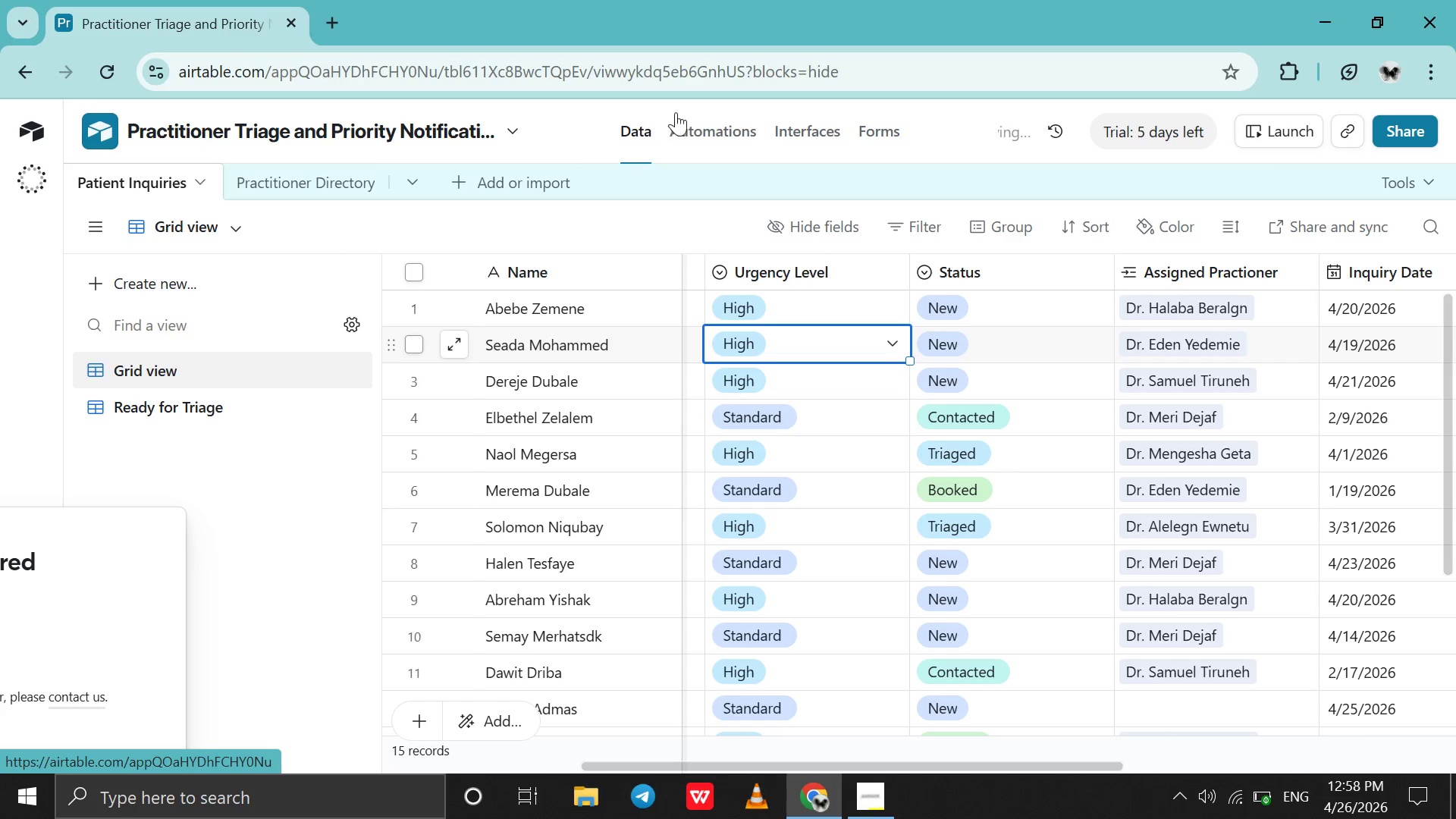 
left_click([688, 116])
 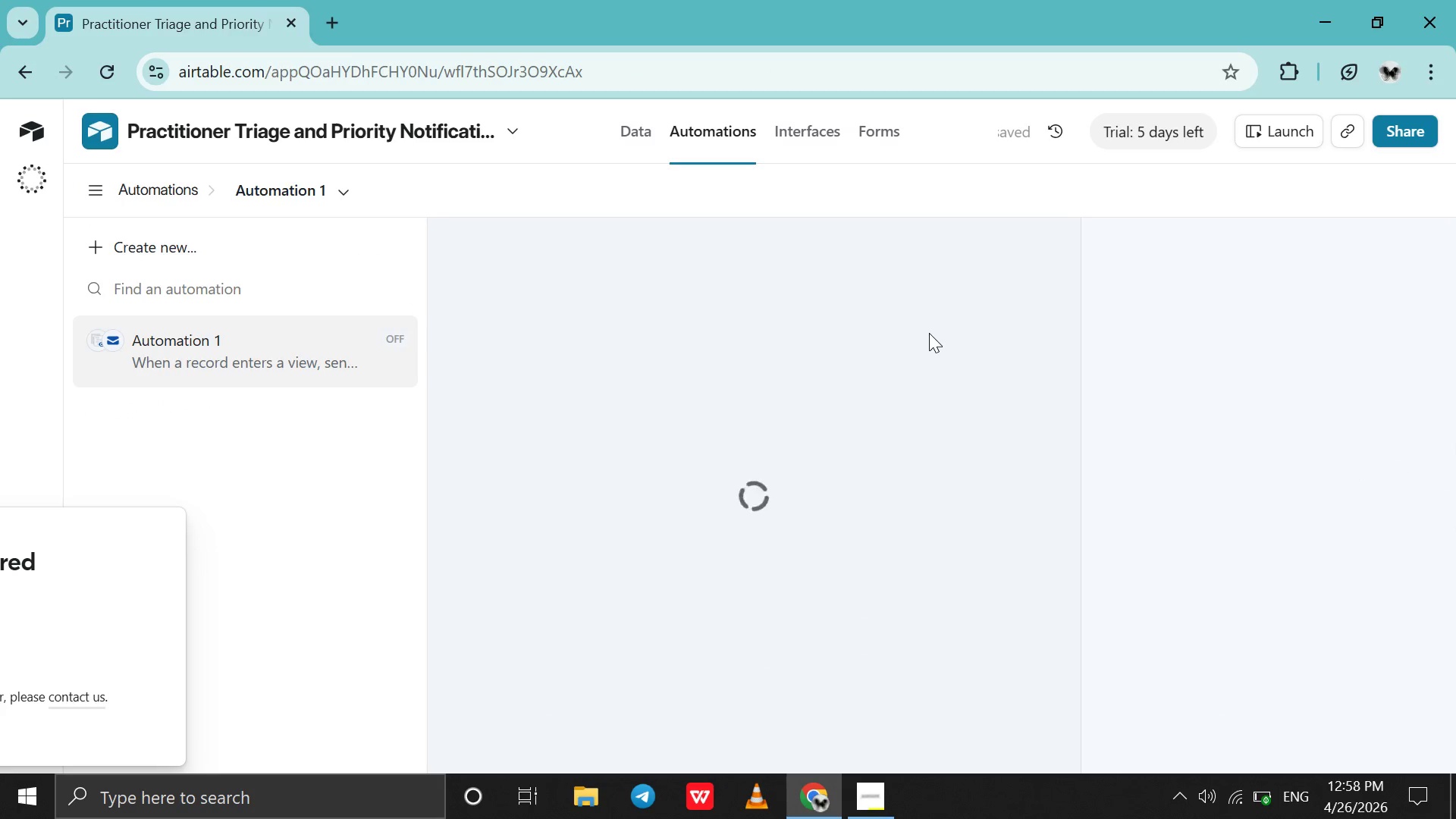 
scroll: coordinate [929, 333], scroll_direction: none, amount: 0.0
 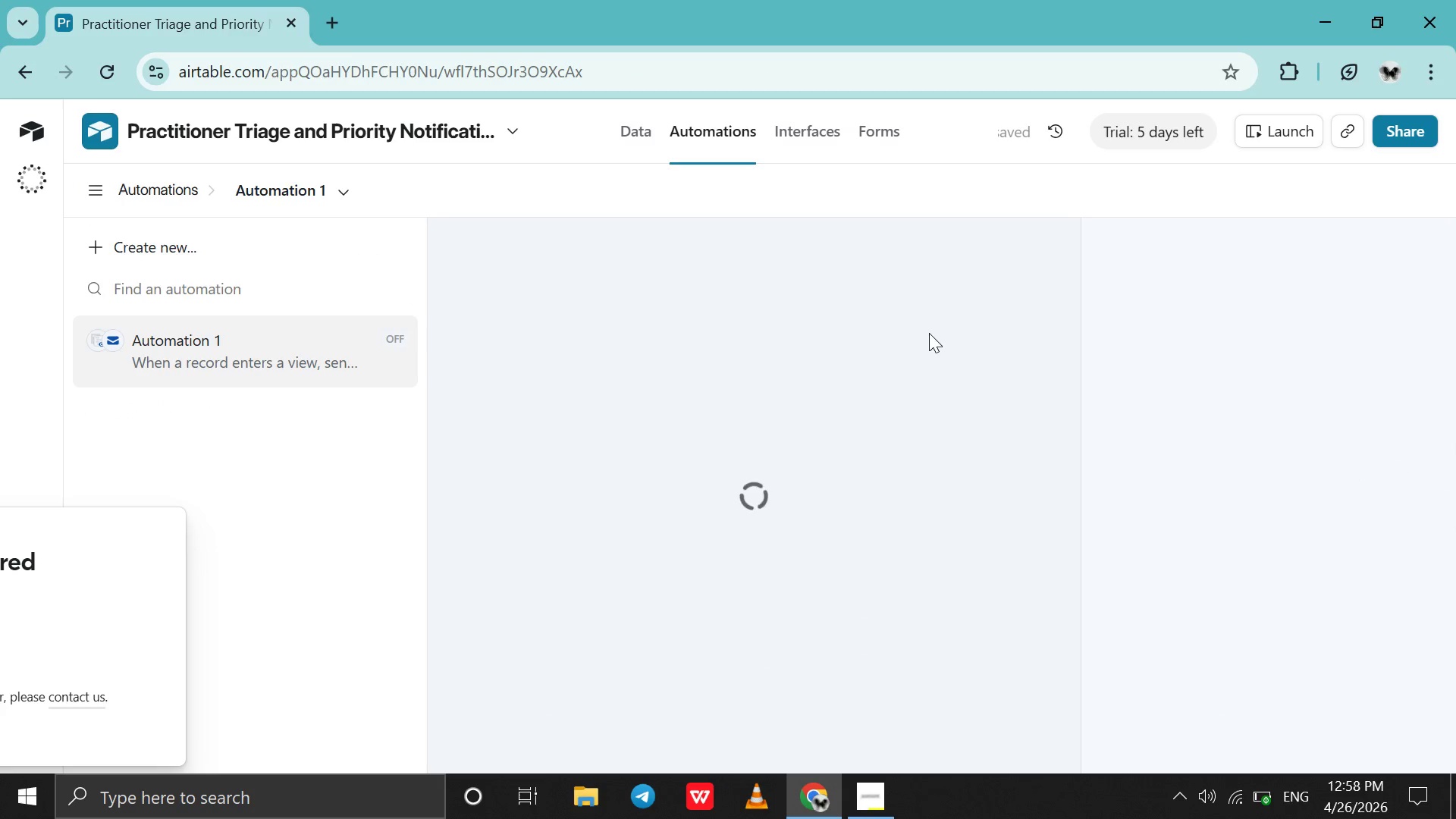 
scroll: coordinate [929, 333], scroll_direction: down, amount: 3.0
 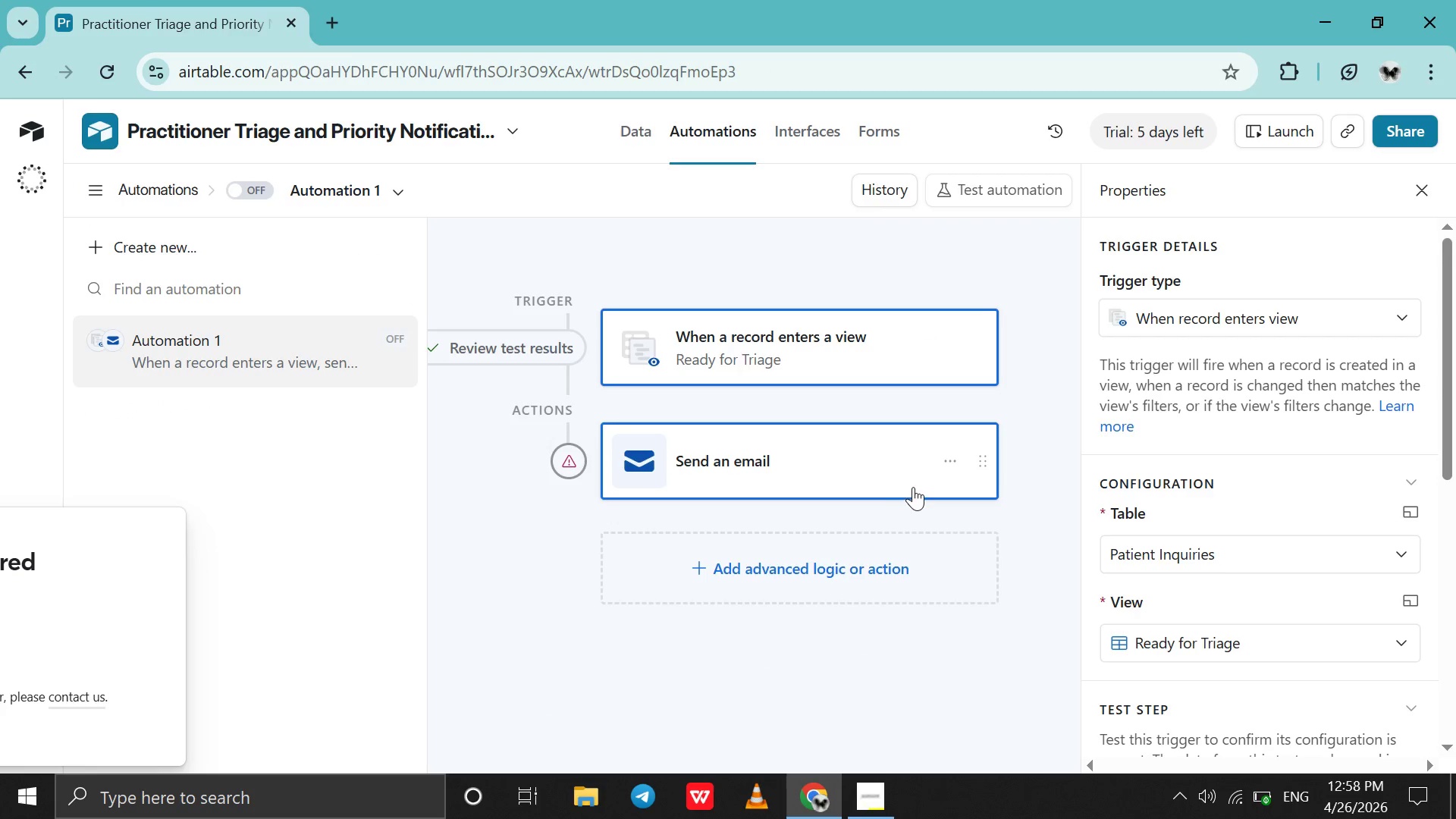 
left_click([914, 486])
 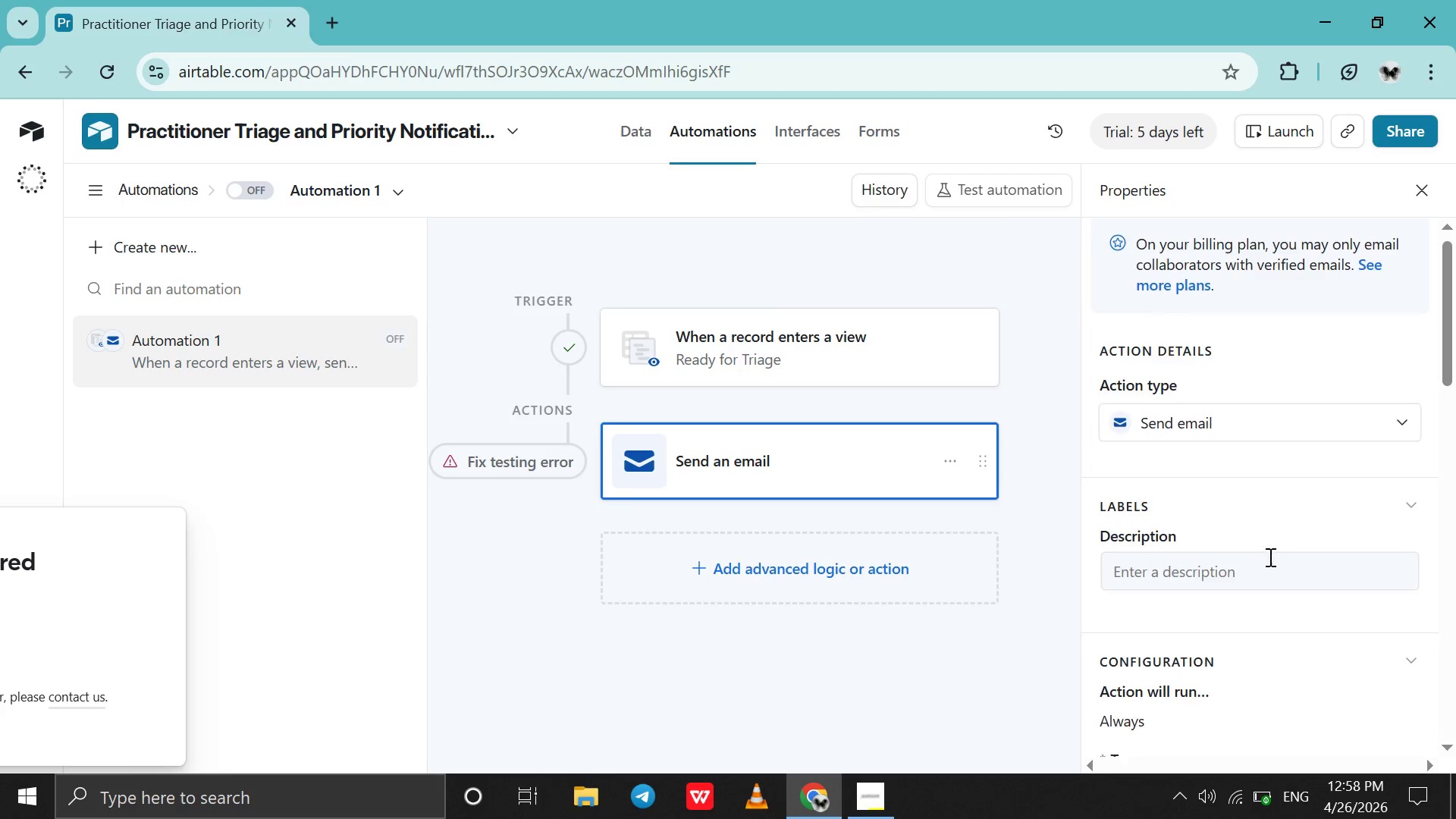 
scroll: coordinate [1301, 501], scroll_direction: down, amount: 44.0
 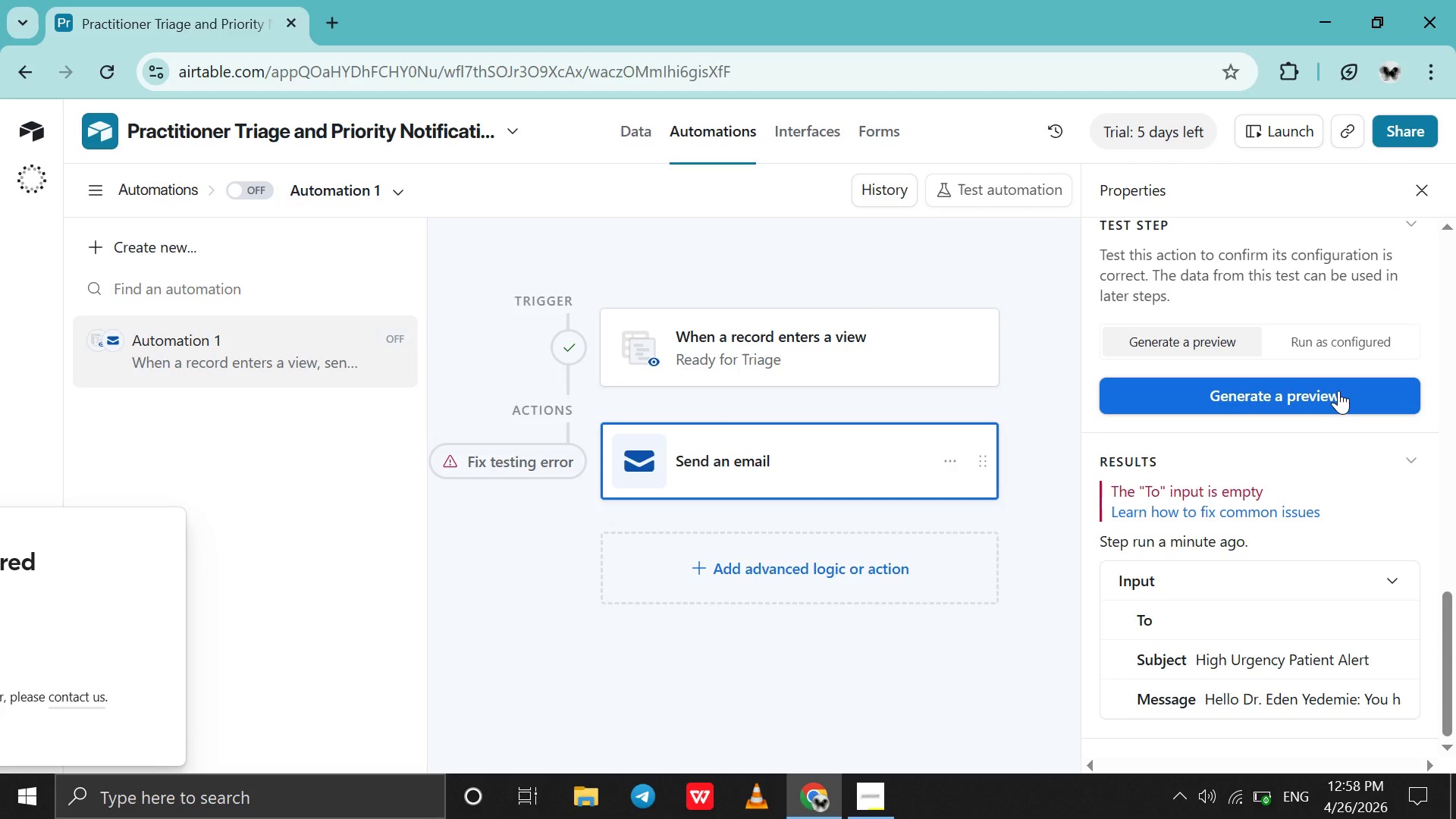 
left_click([1338, 391])
 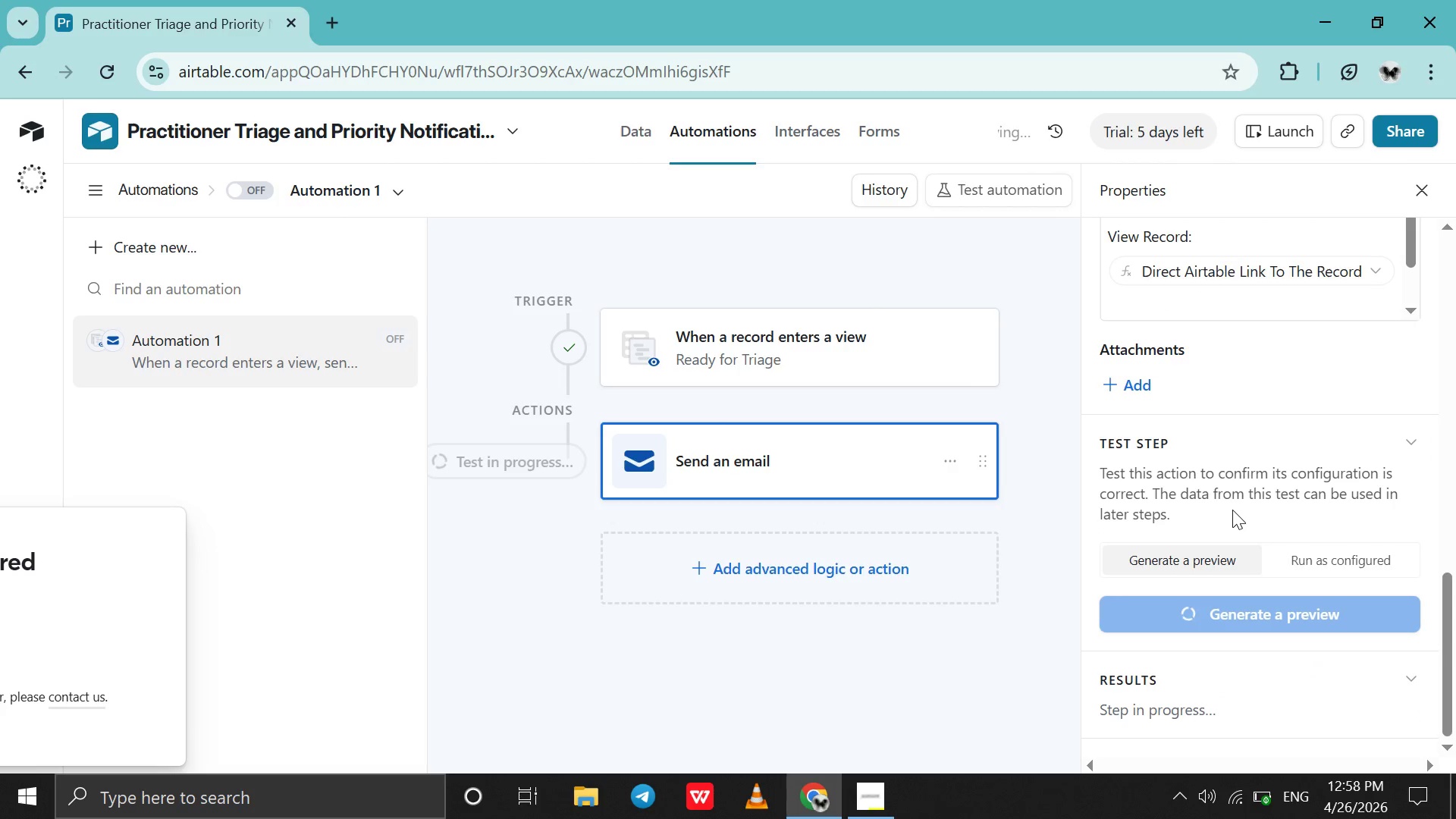 
wait(8.73)
 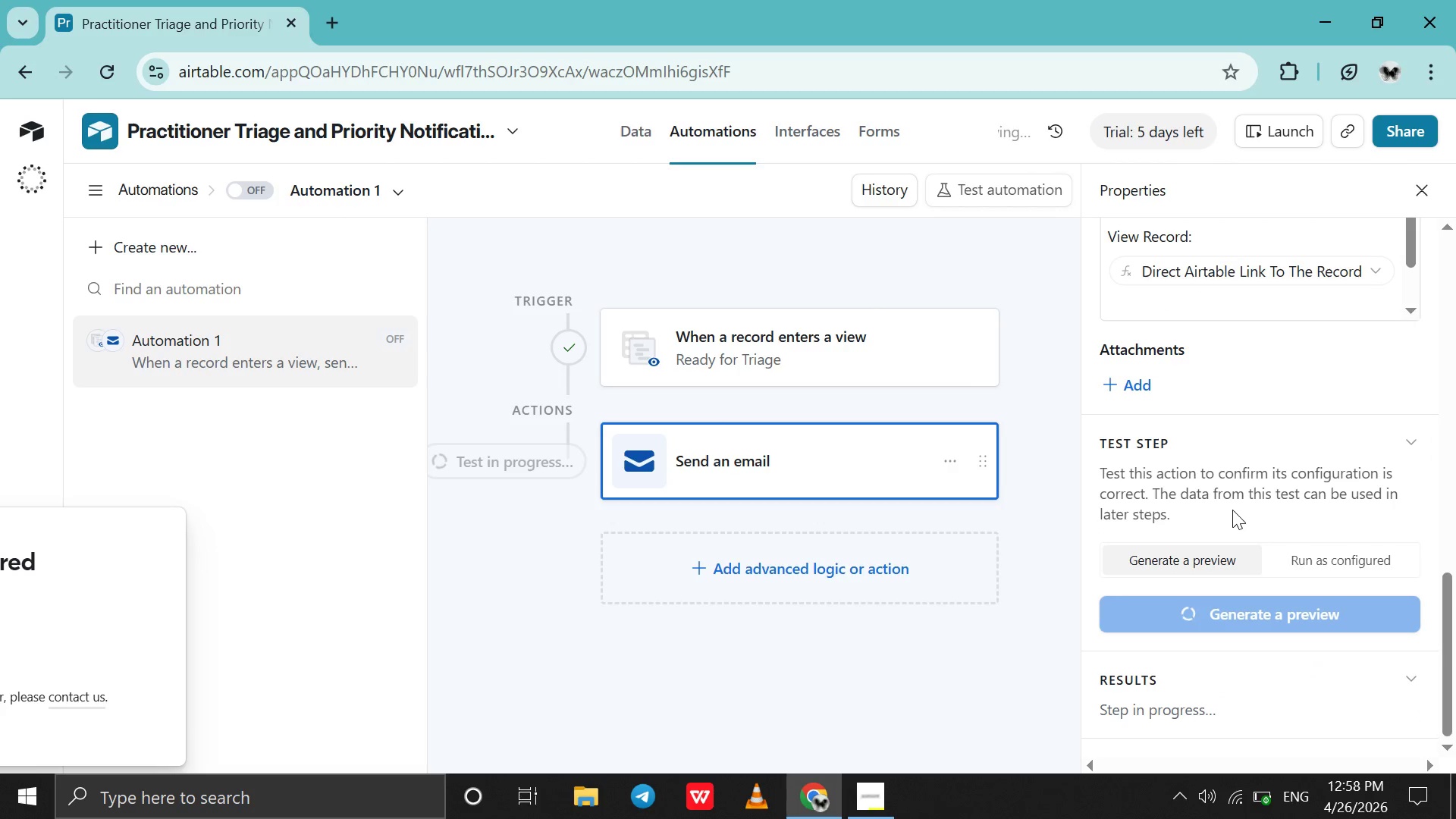 
left_click([947, 372])
 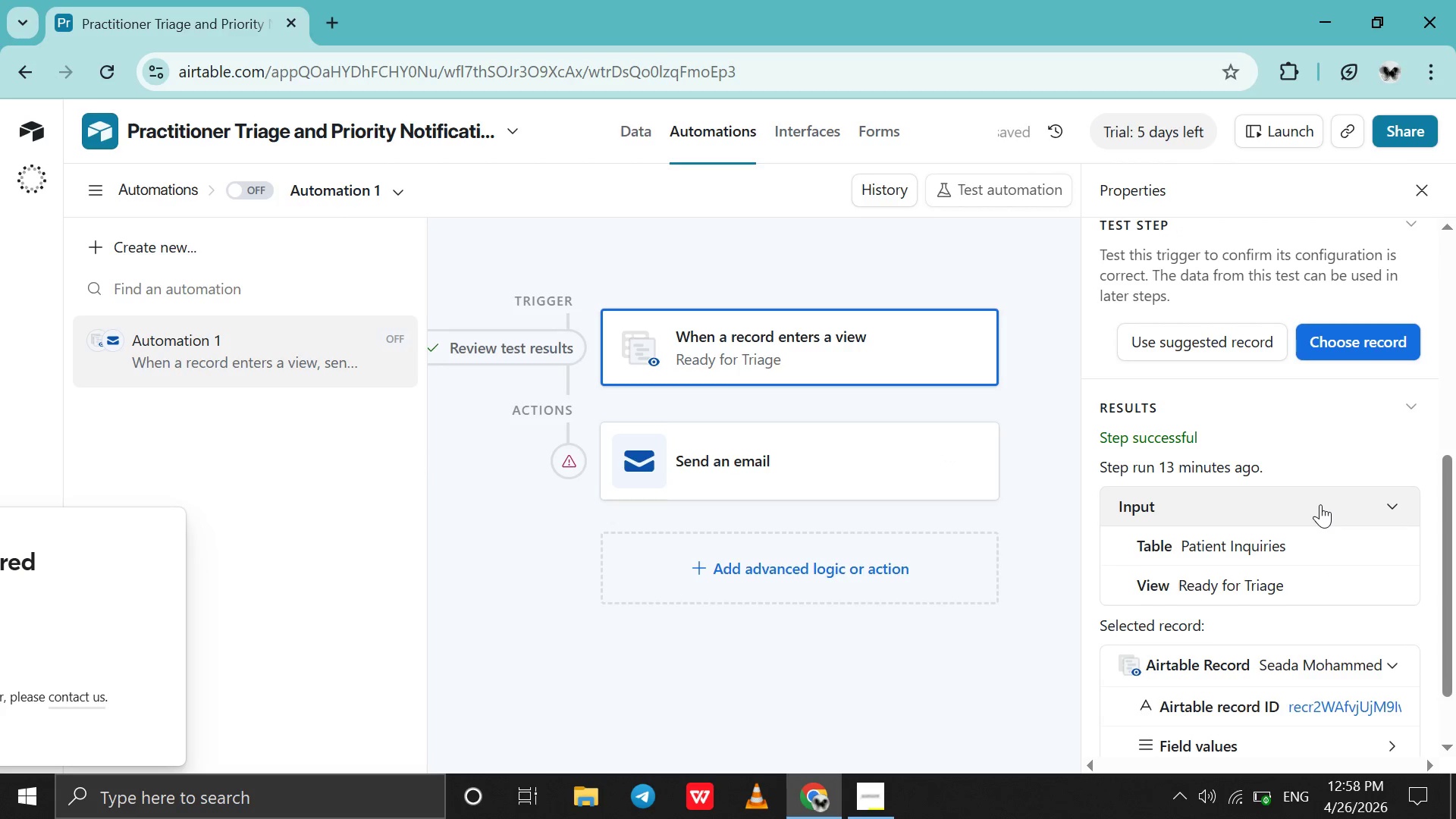 
scroll: coordinate [1320, 504], scroll_direction: down, amount: 11.0
 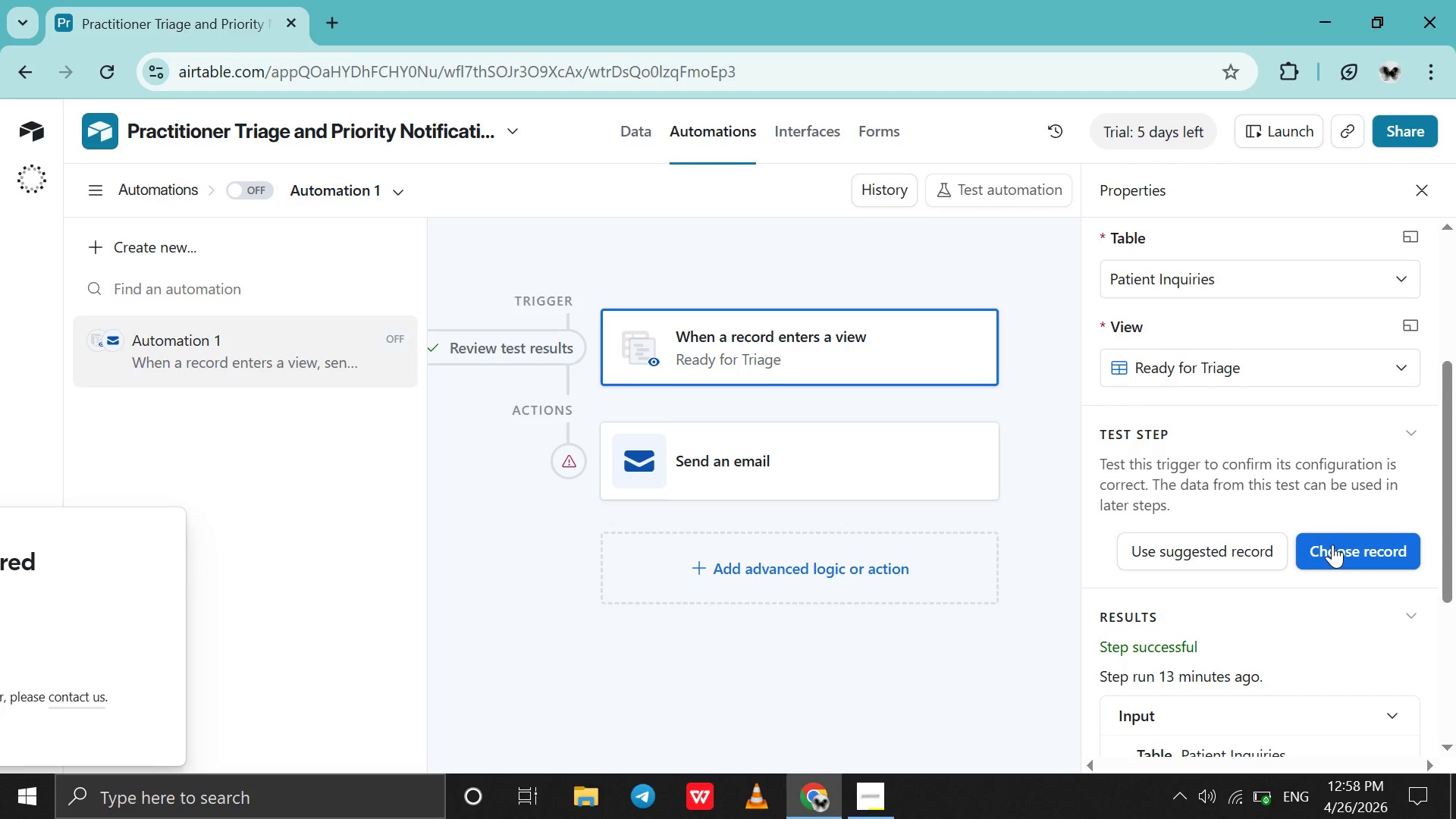 
left_click([1332, 544])
 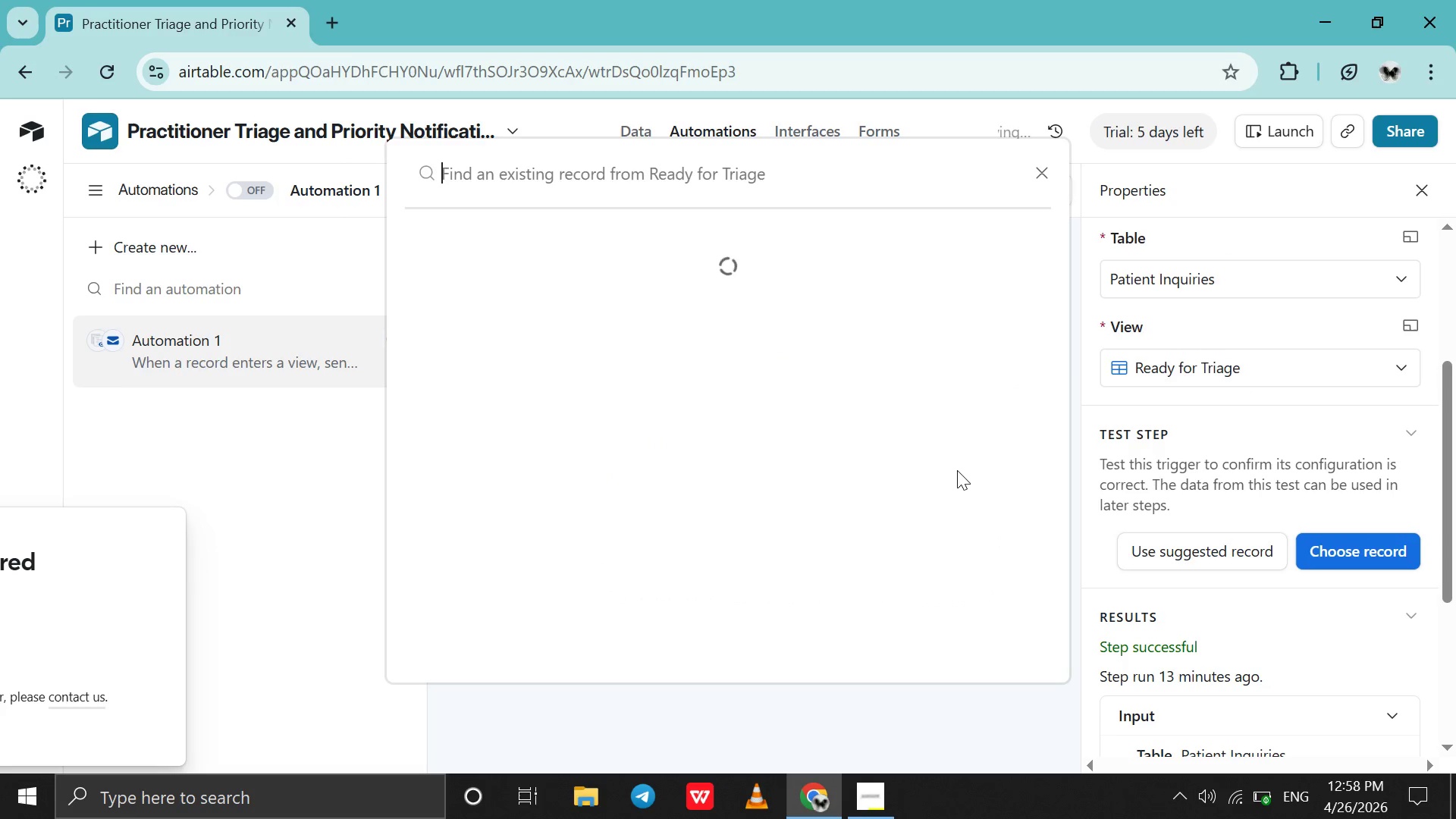 
left_click([957, 470])
 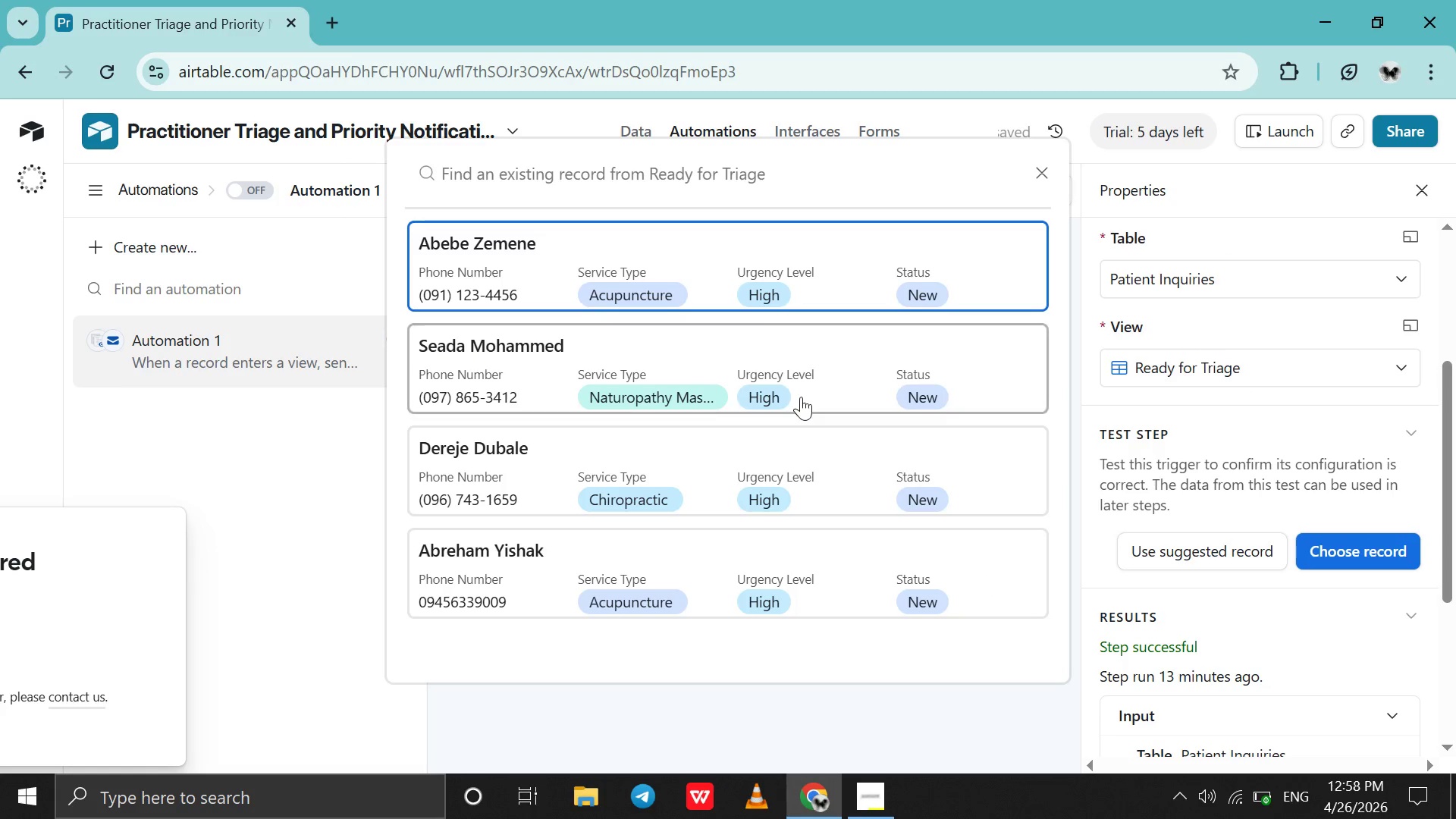 
left_click([801, 397])
 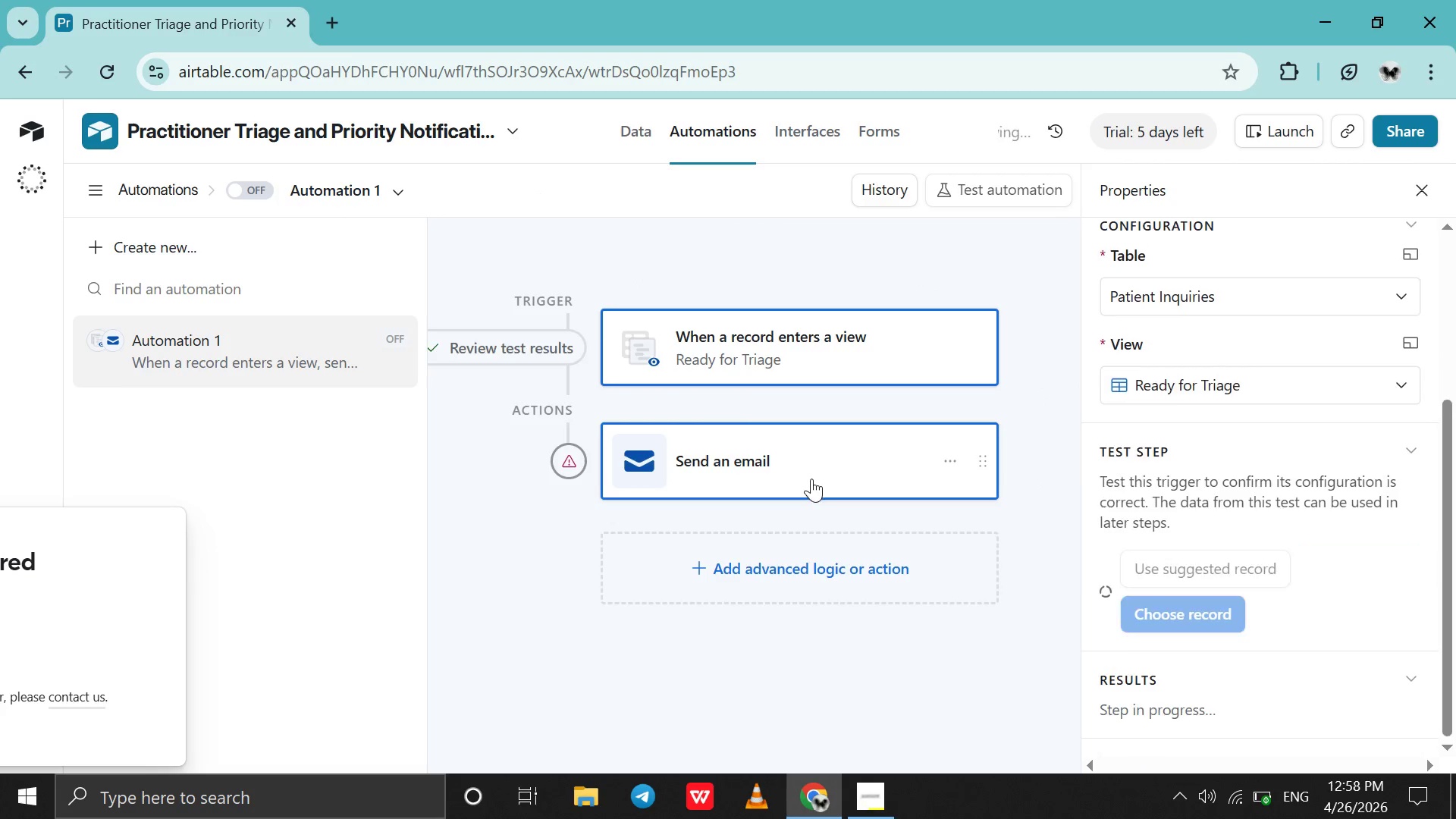 
left_click([811, 479])
 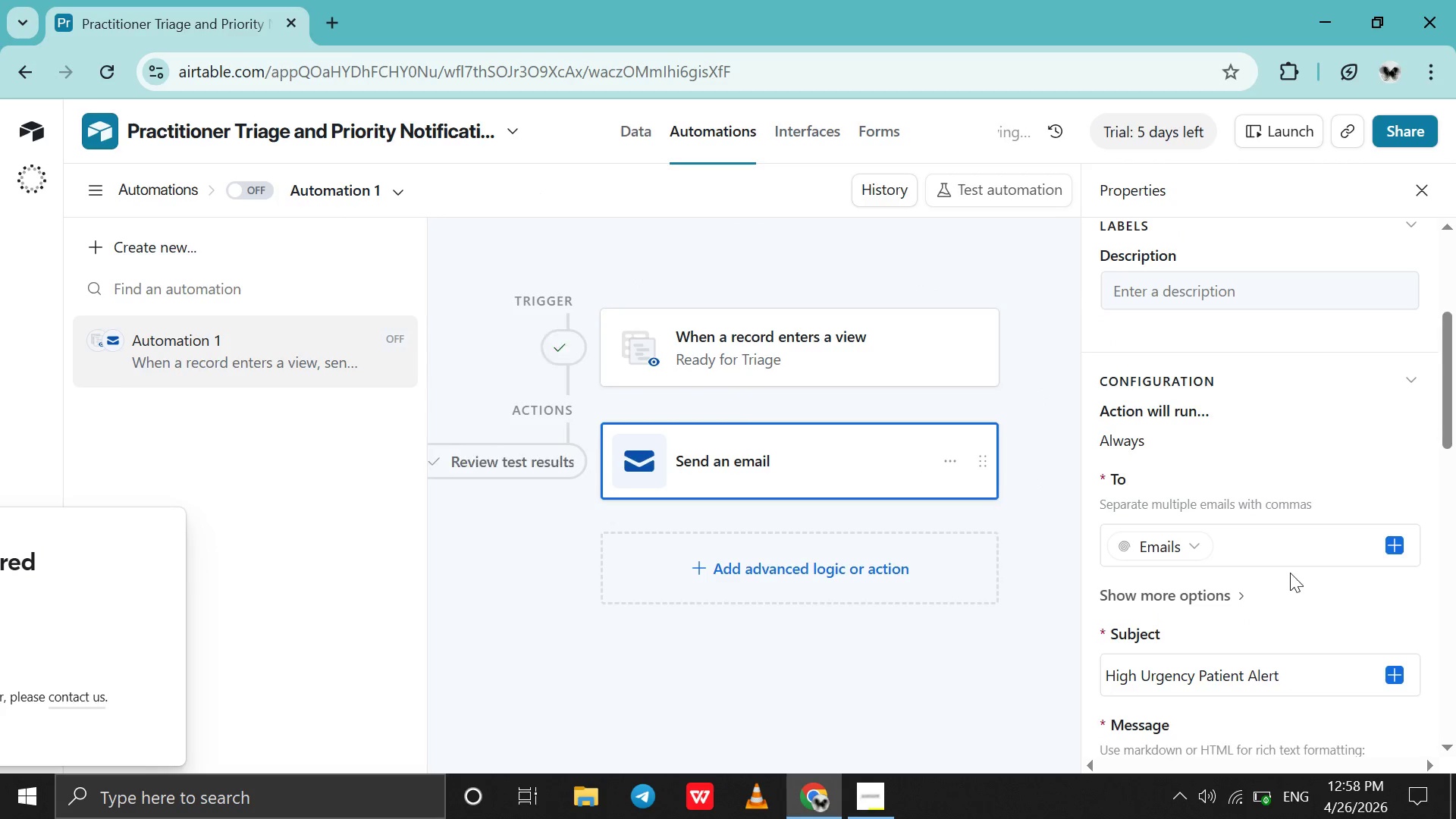 
scroll: coordinate [1284, 635], scroll_direction: down, amount: 21.0
 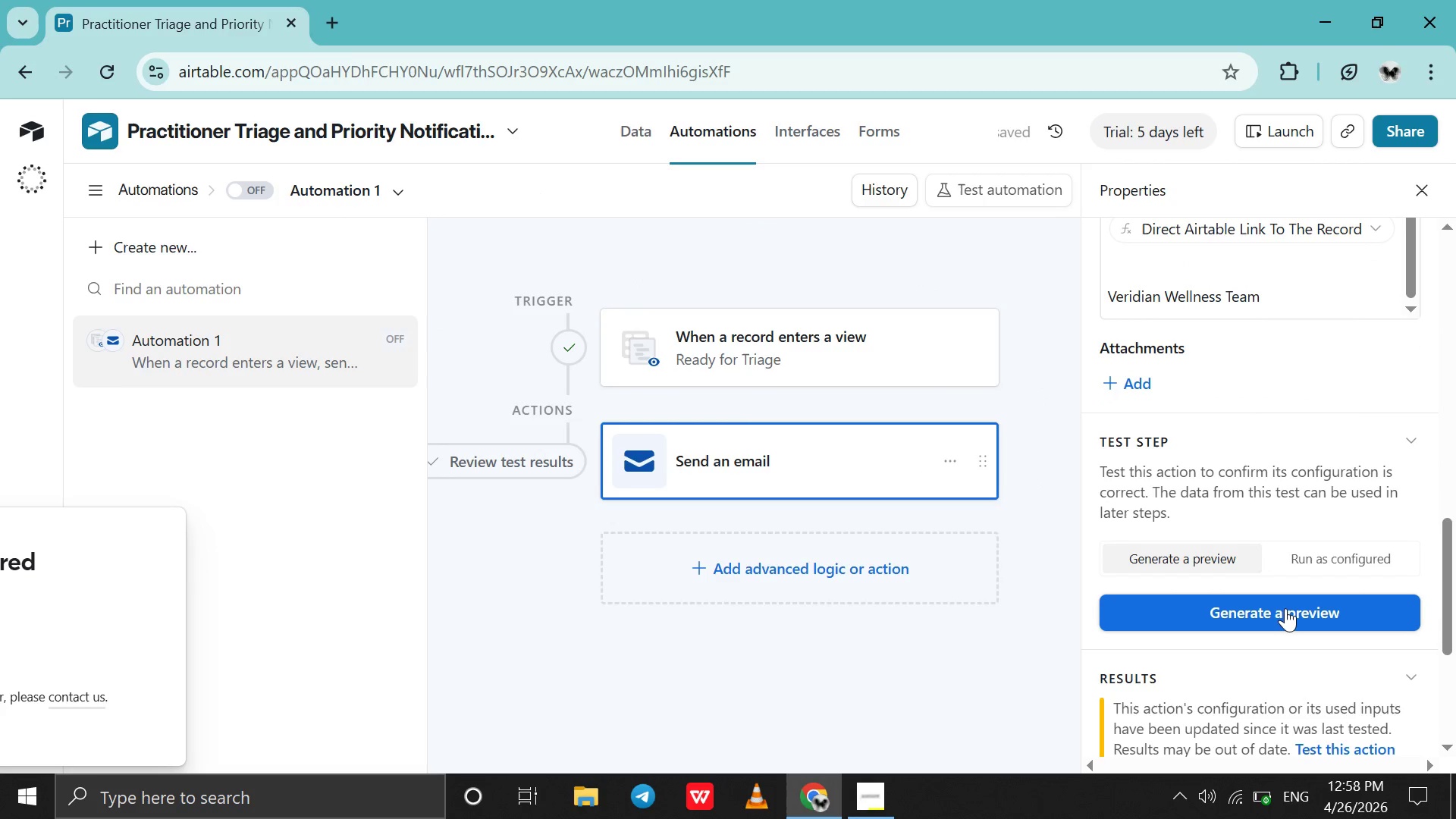 
left_click([1285, 610])
 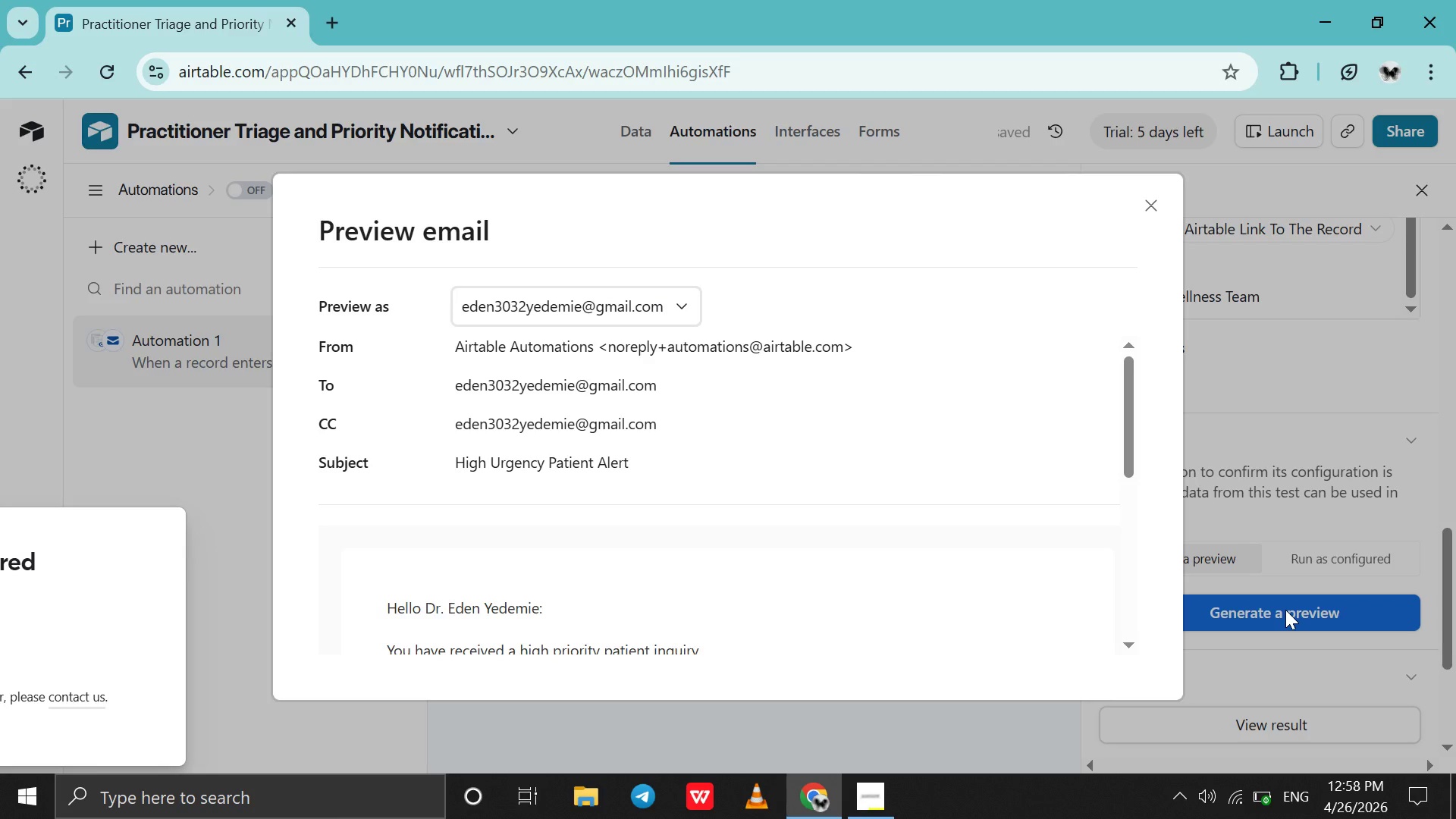 
scroll: coordinate [915, 458], scroll_direction: down, amount: 7.0
 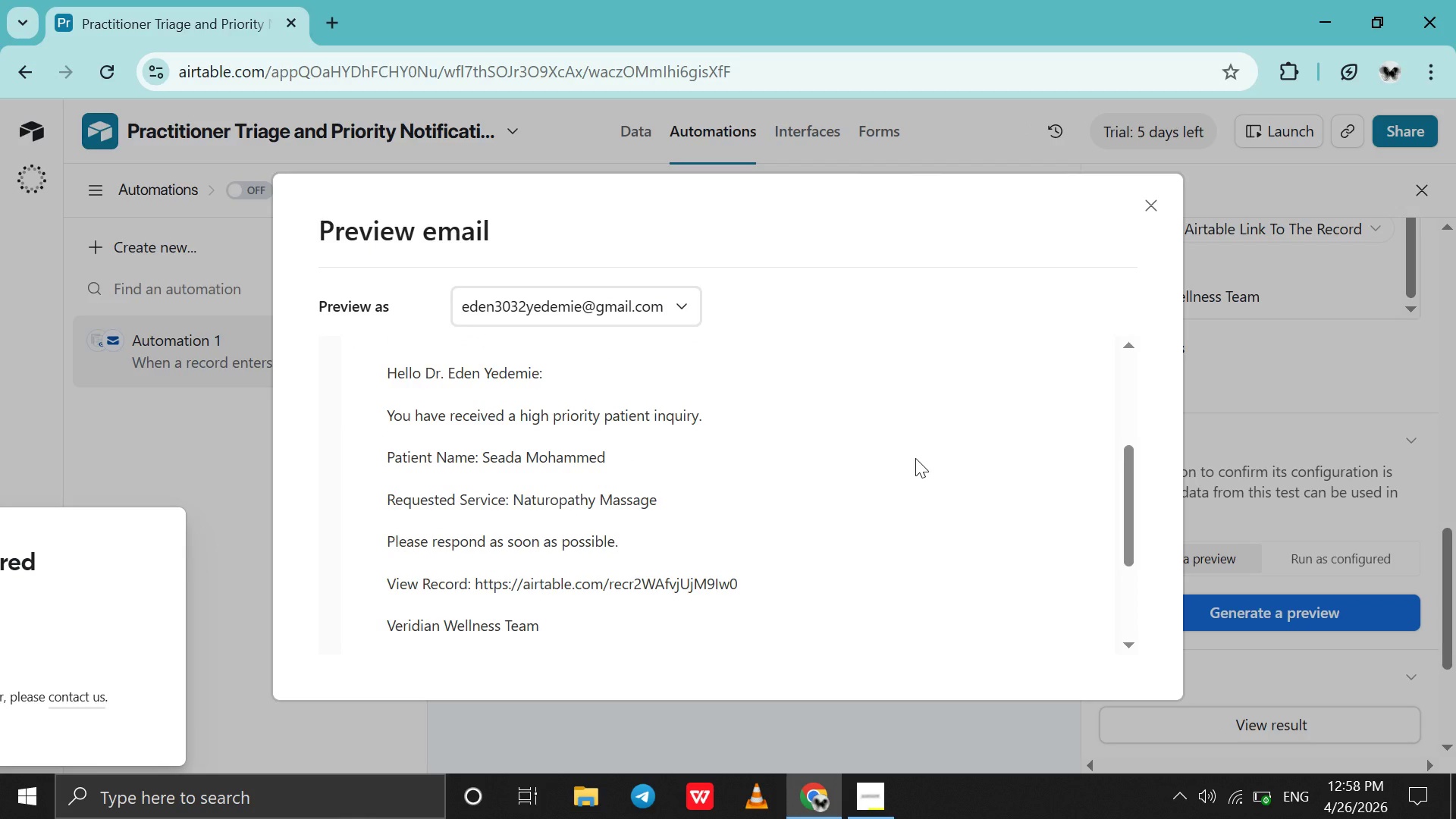 
scroll: coordinate [915, 458], scroll_direction: none, amount: 0.0
 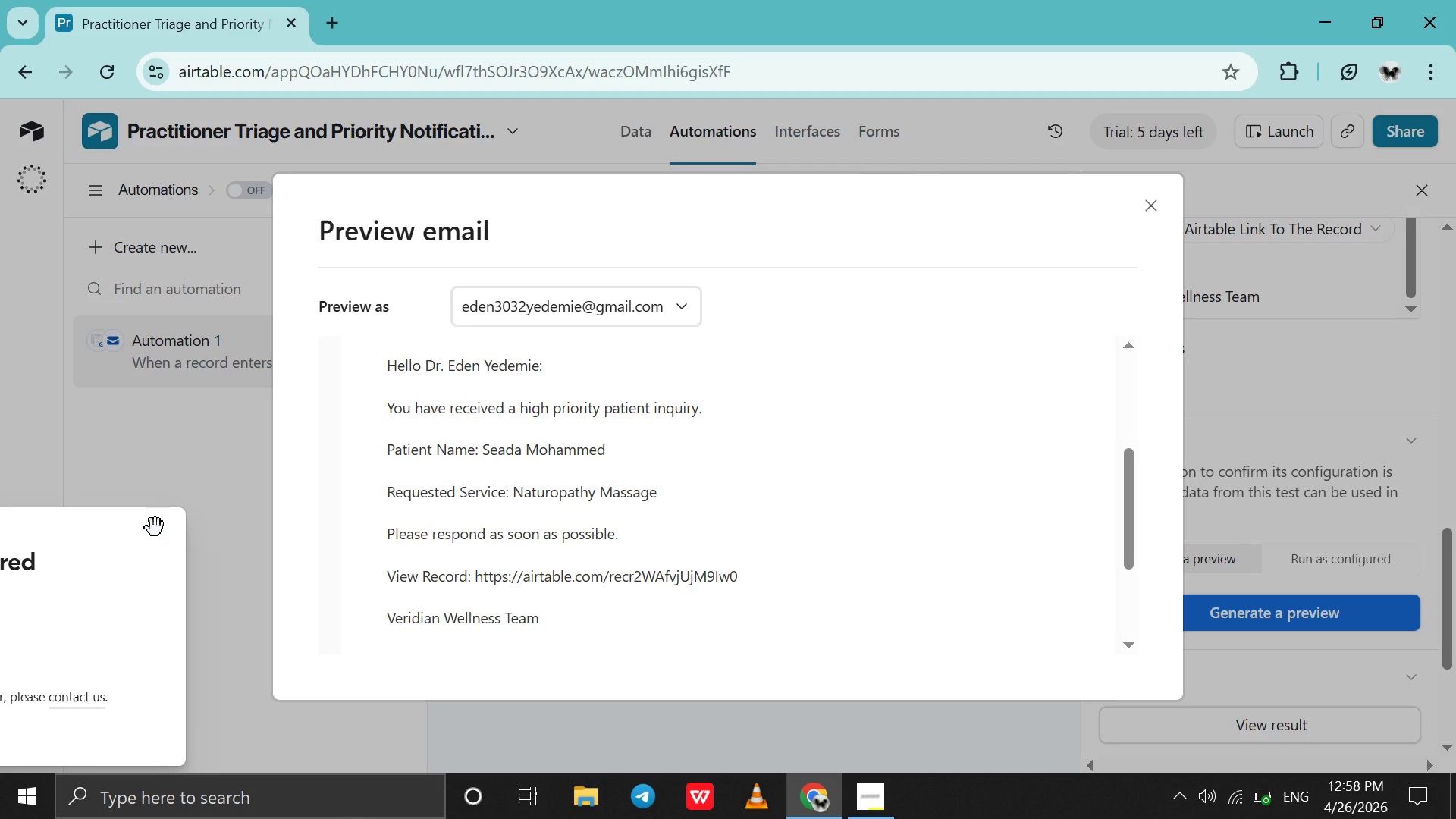 
left_click_drag(start_coordinate=[155, 528], to_coordinate=[0, 636])
 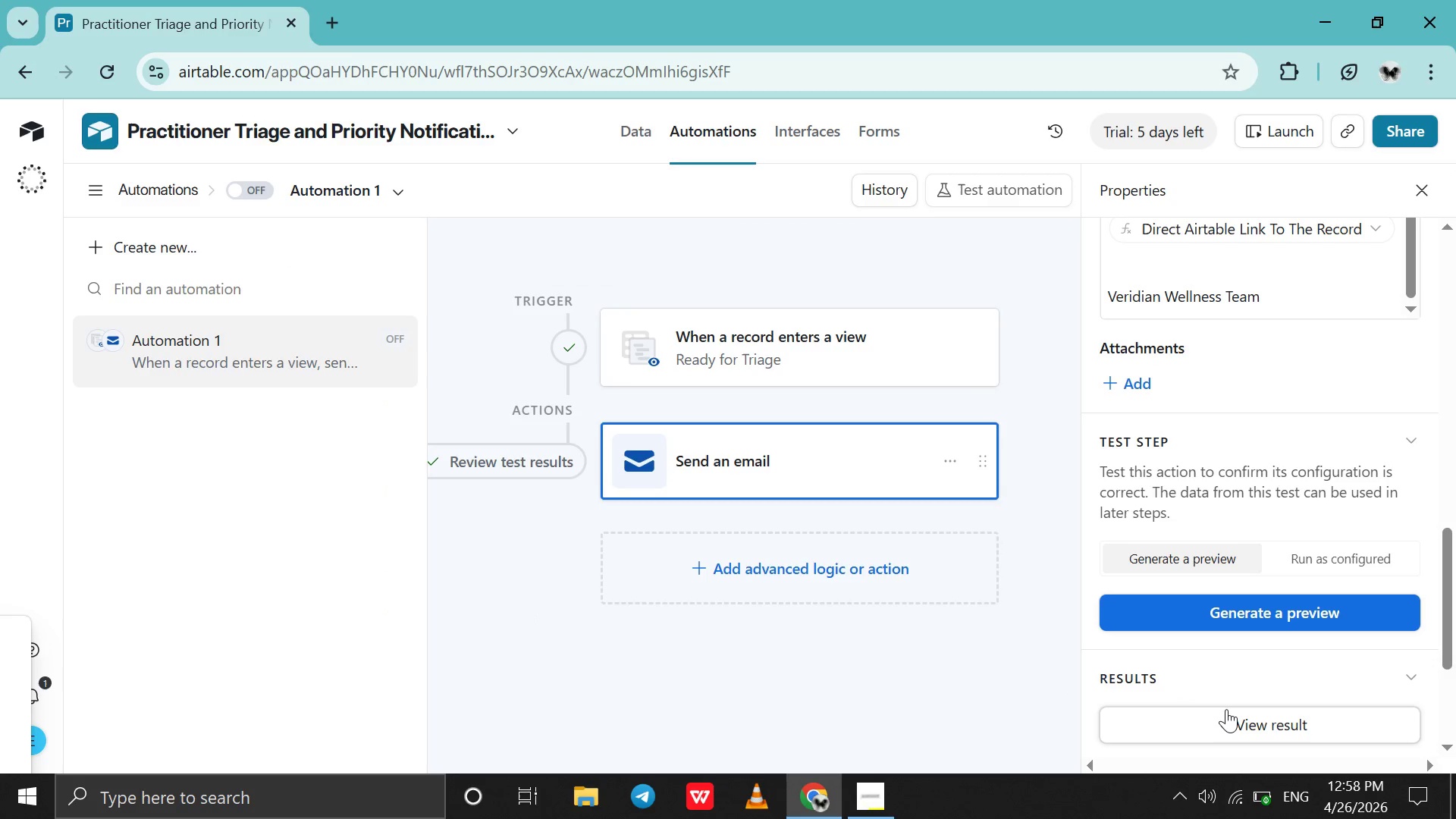 
left_click([1226, 709])
 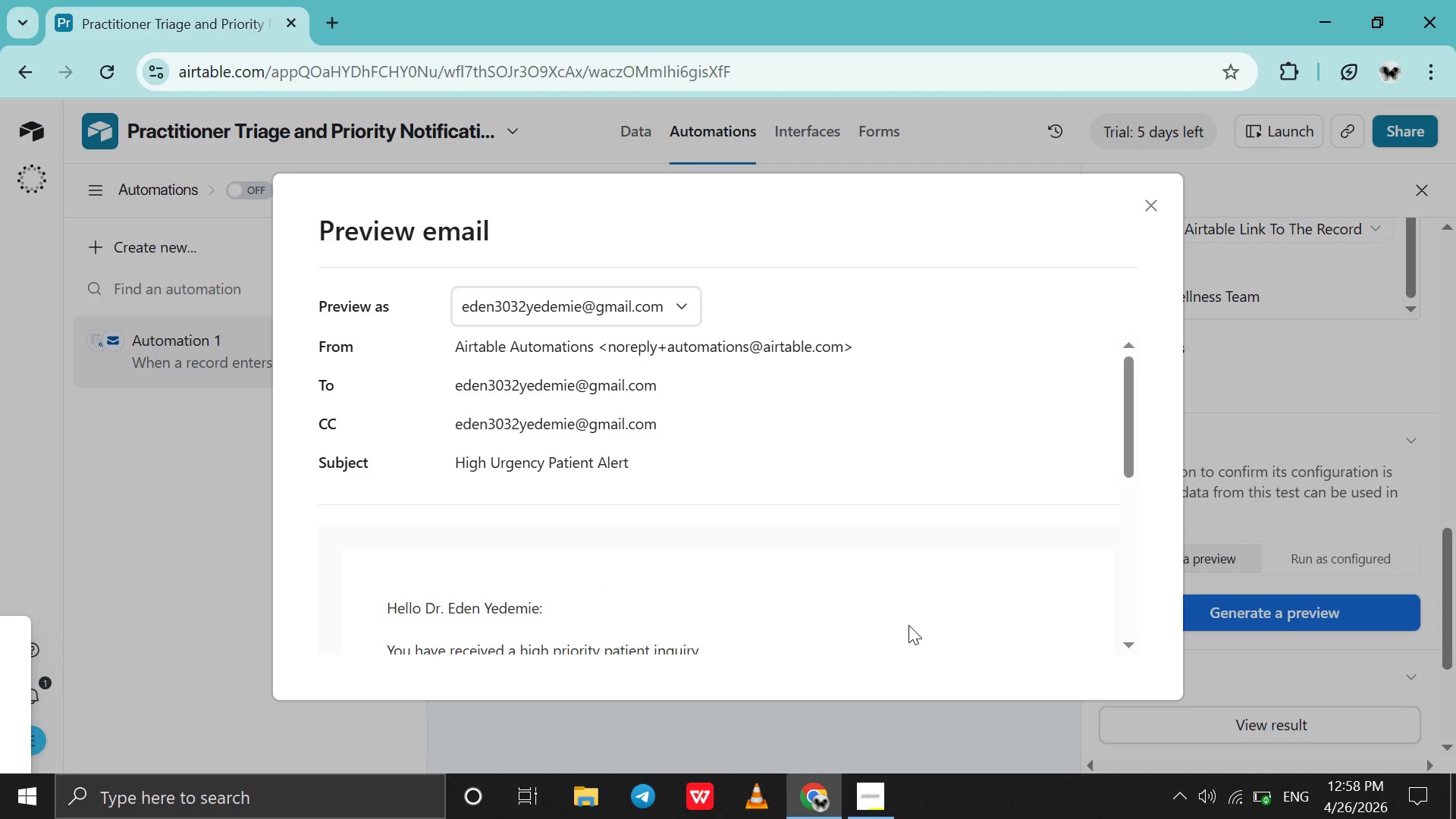 
scroll: coordinate [908, 625], scroll_direction: down, amount: 7.0
 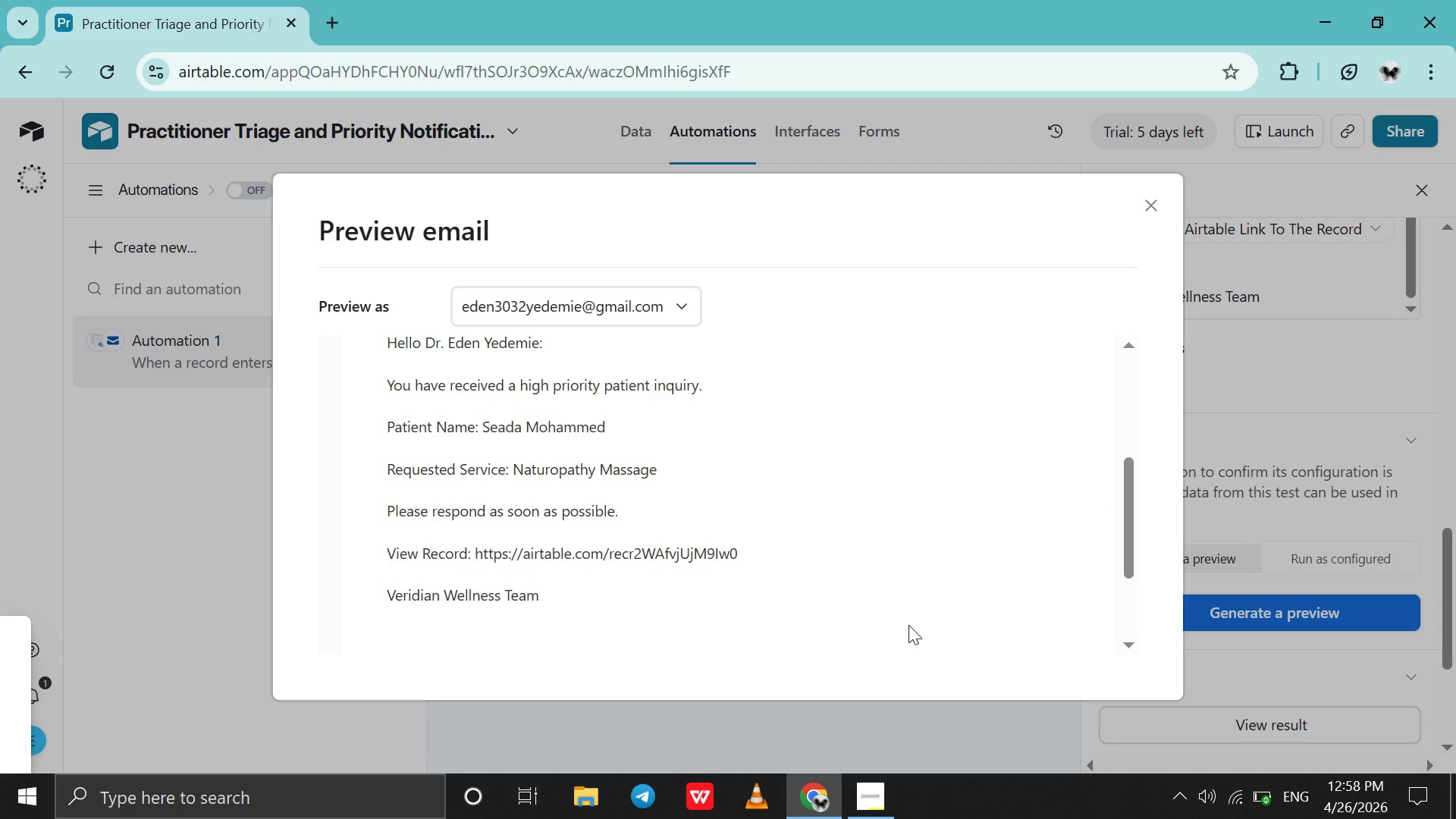 
key(Alt+Meta+PrintScreen)
 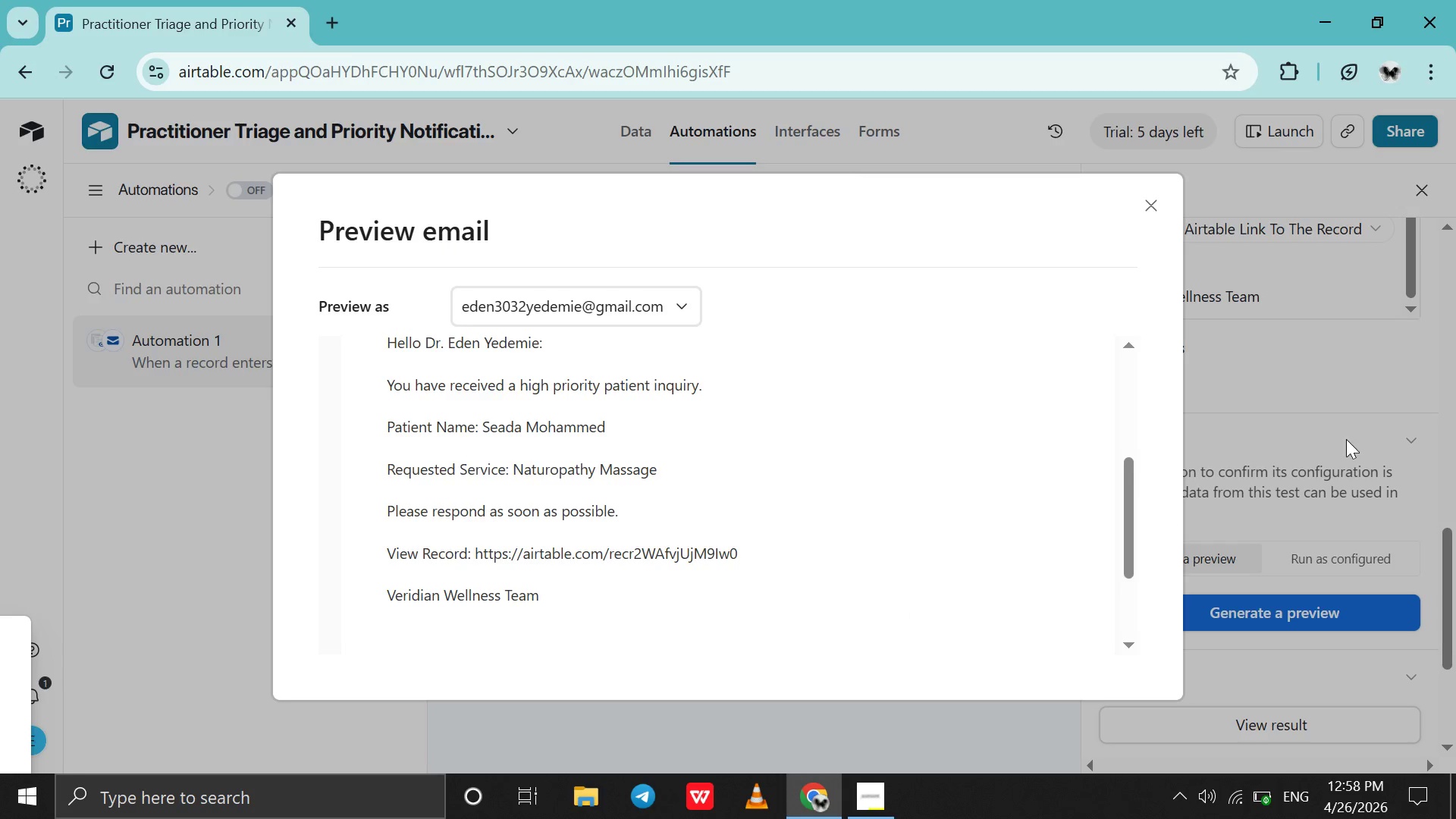 
left_click([1408, 337])
 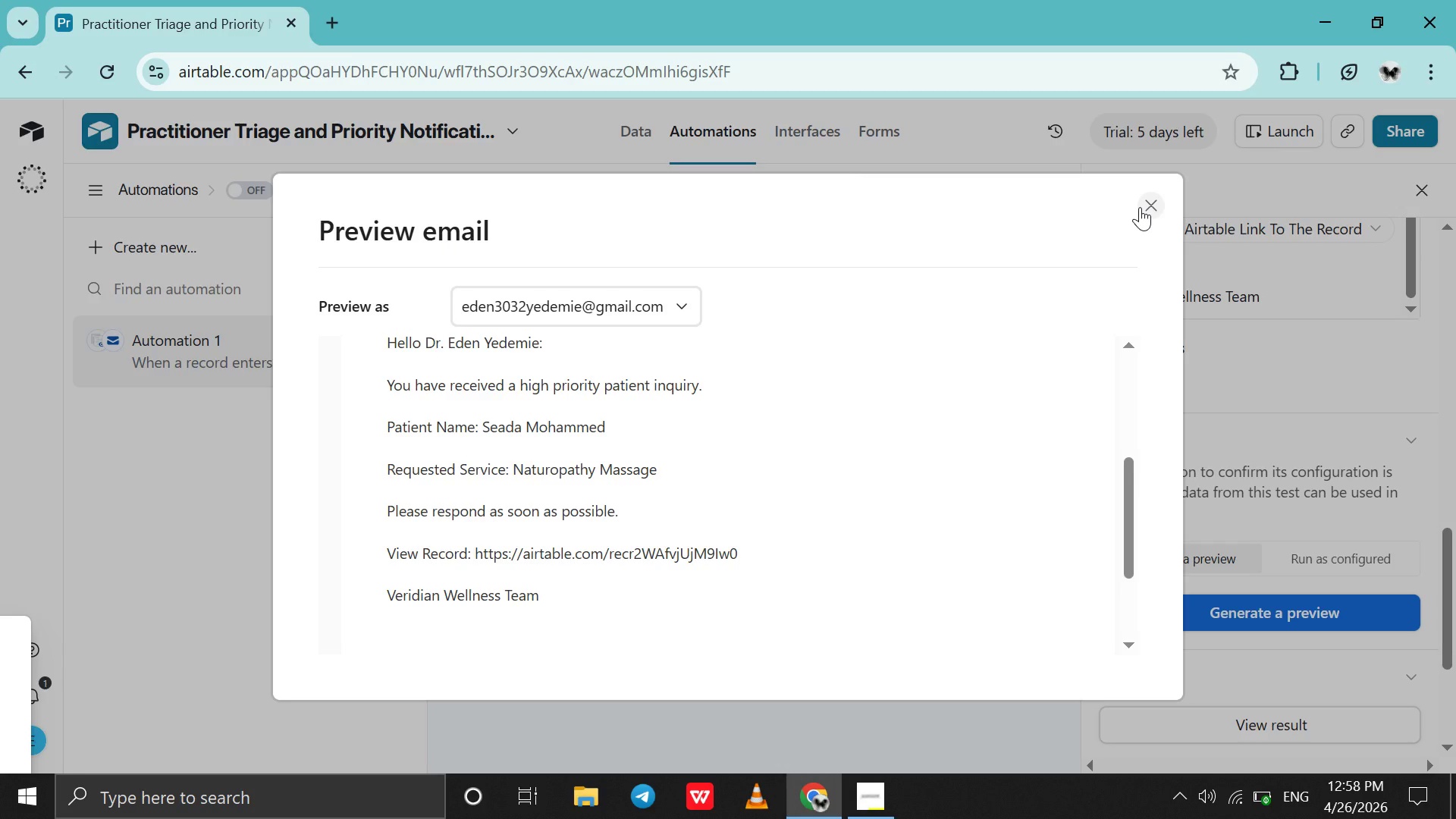 
left_click([1140, 207])
 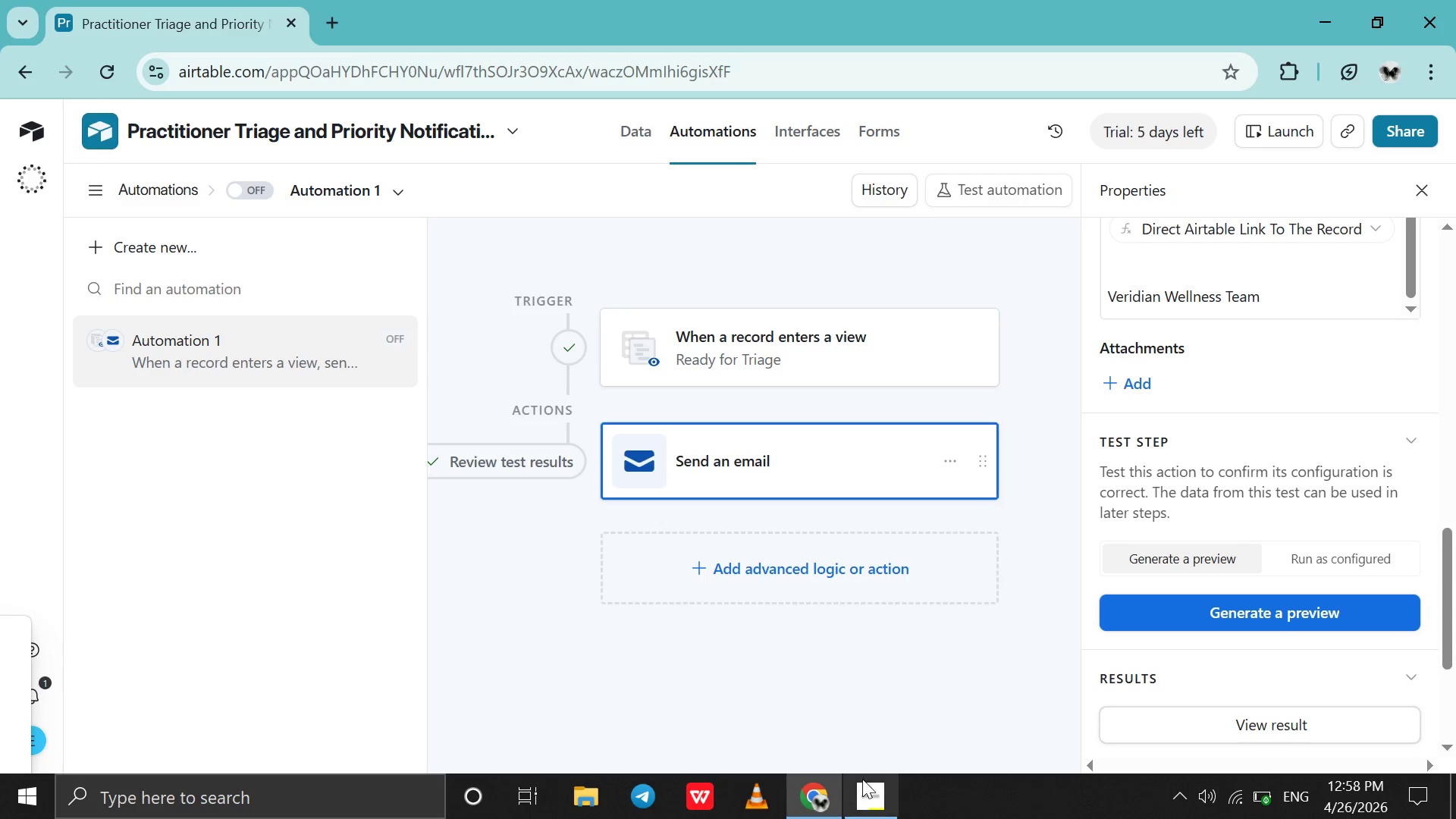 
left_click([862, 779])